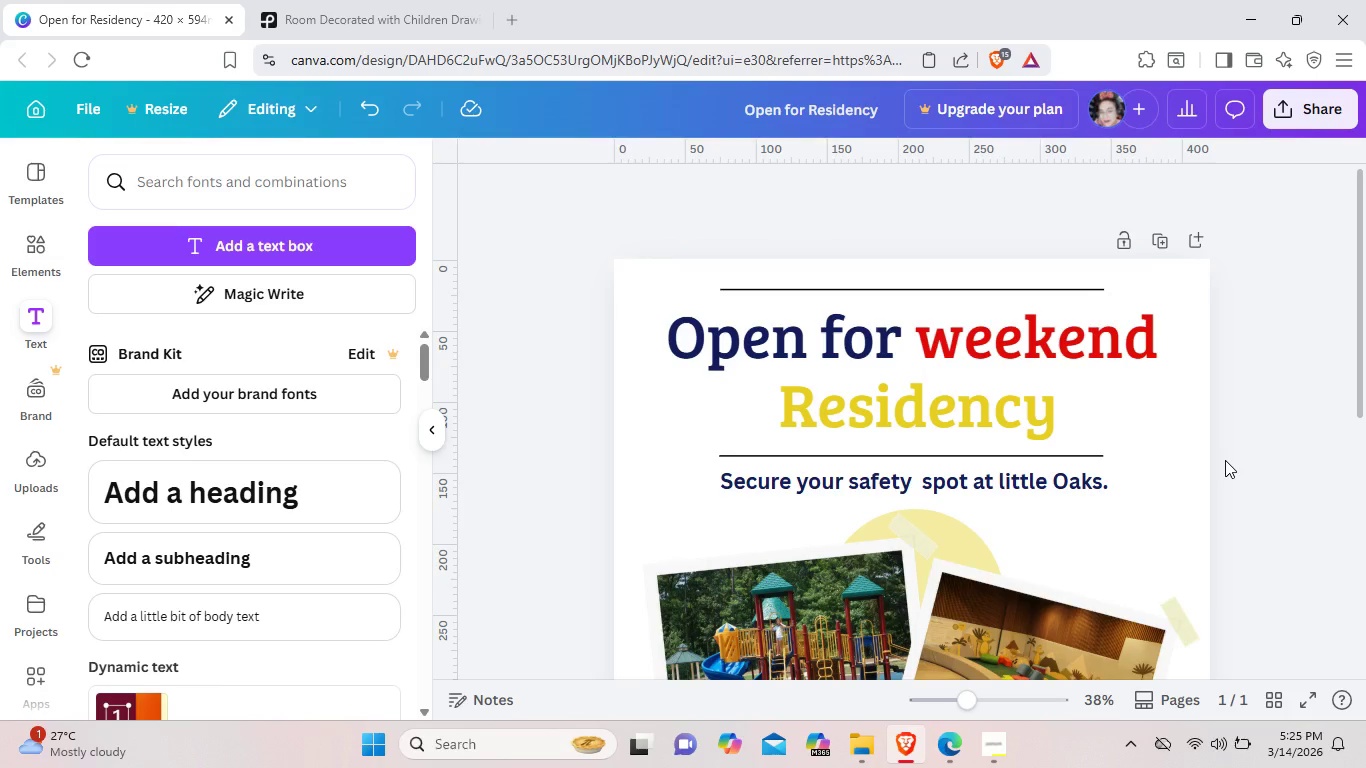 
scroll: coordinate [1225, 460], scroll_direction: none, amount: 0.0
 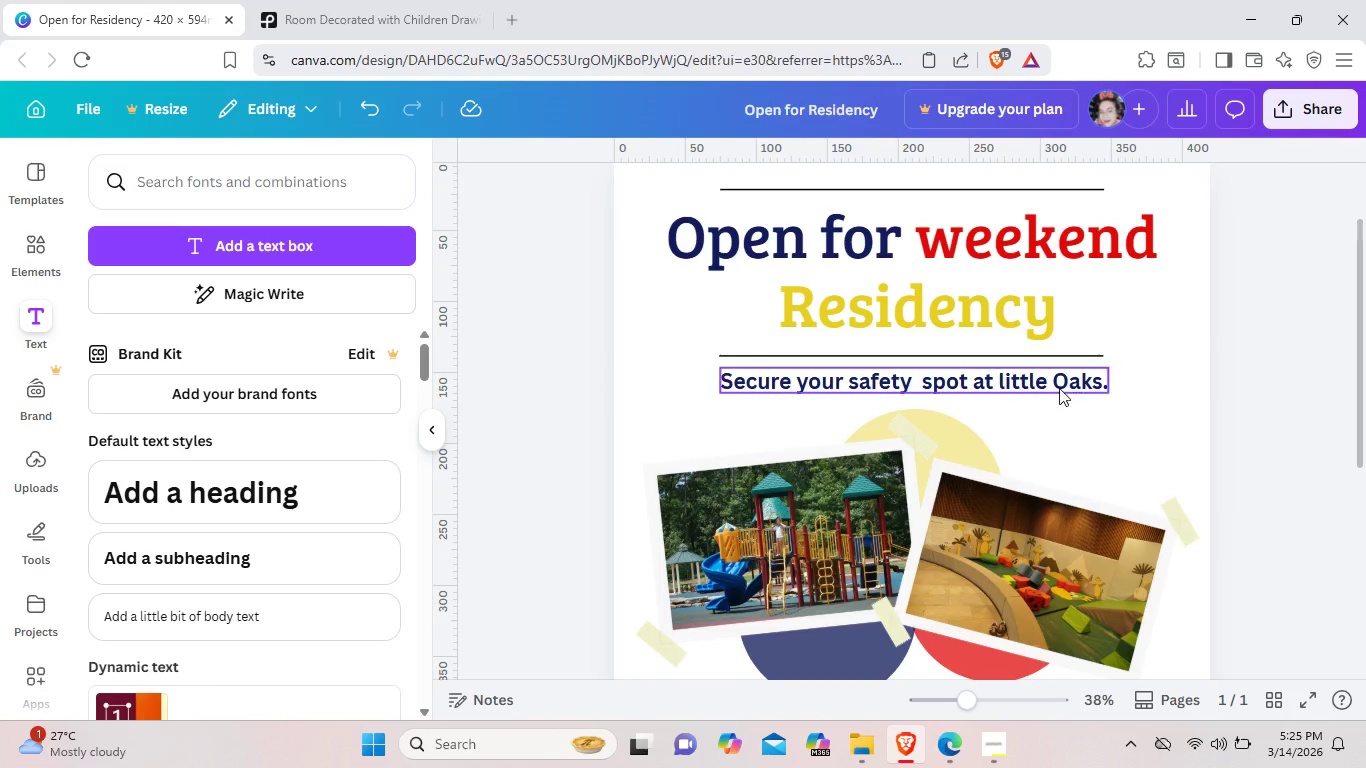 
left_click([1054, 385])
 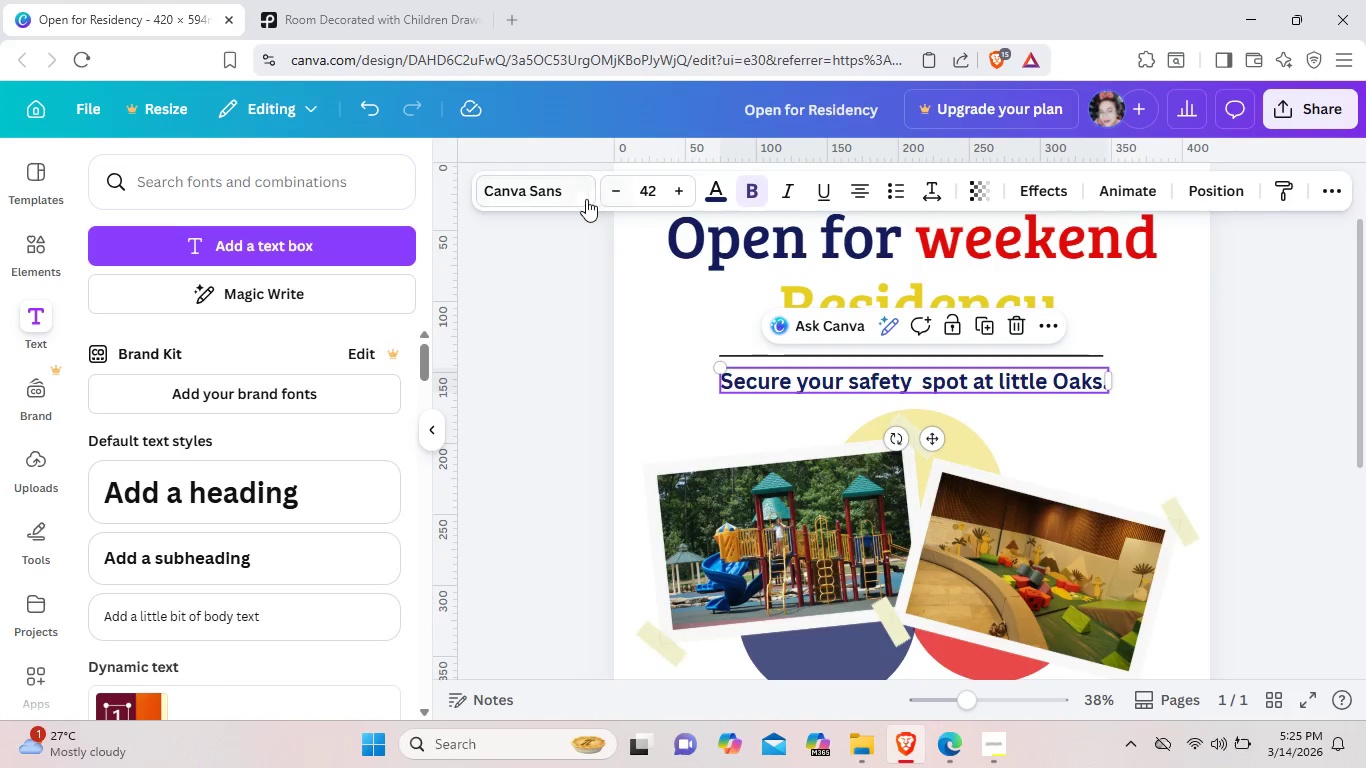 
left_click([556, 194])
 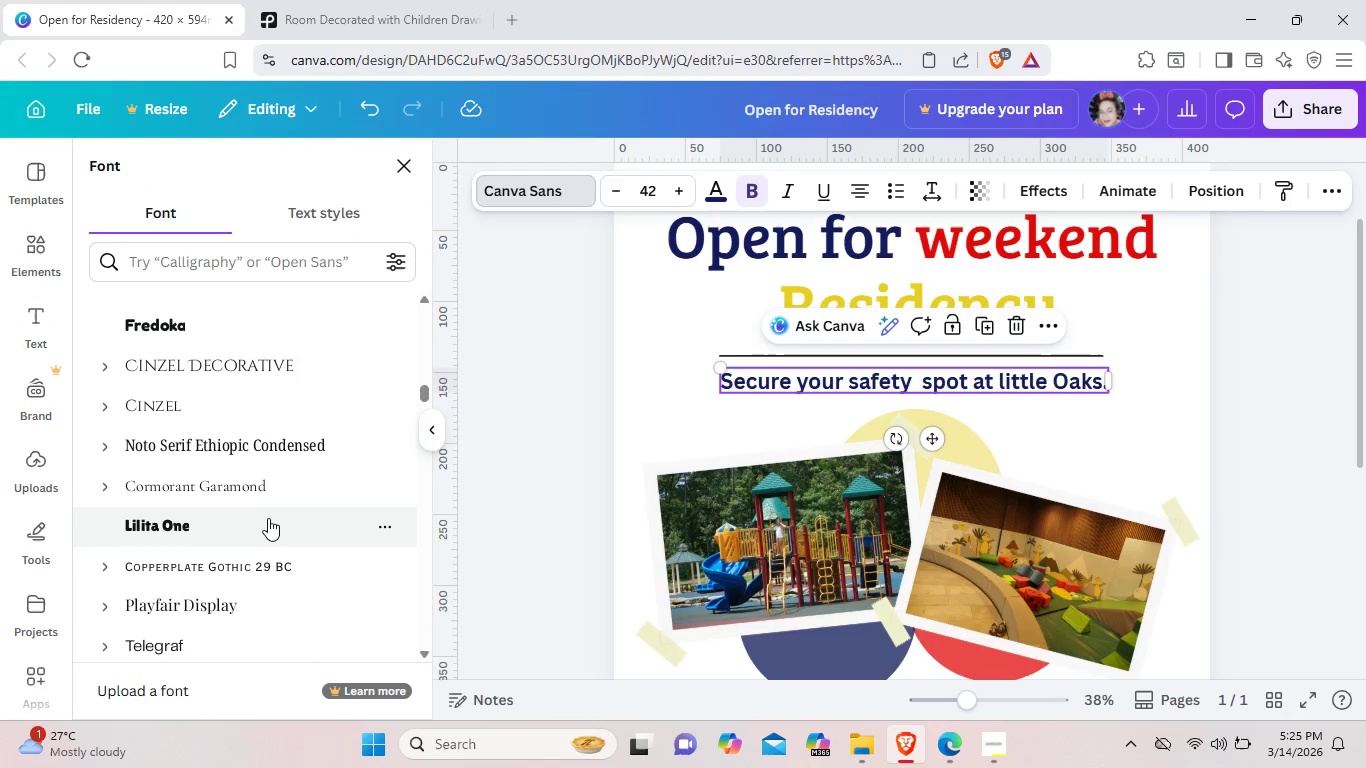 
left_click([265, 523])
 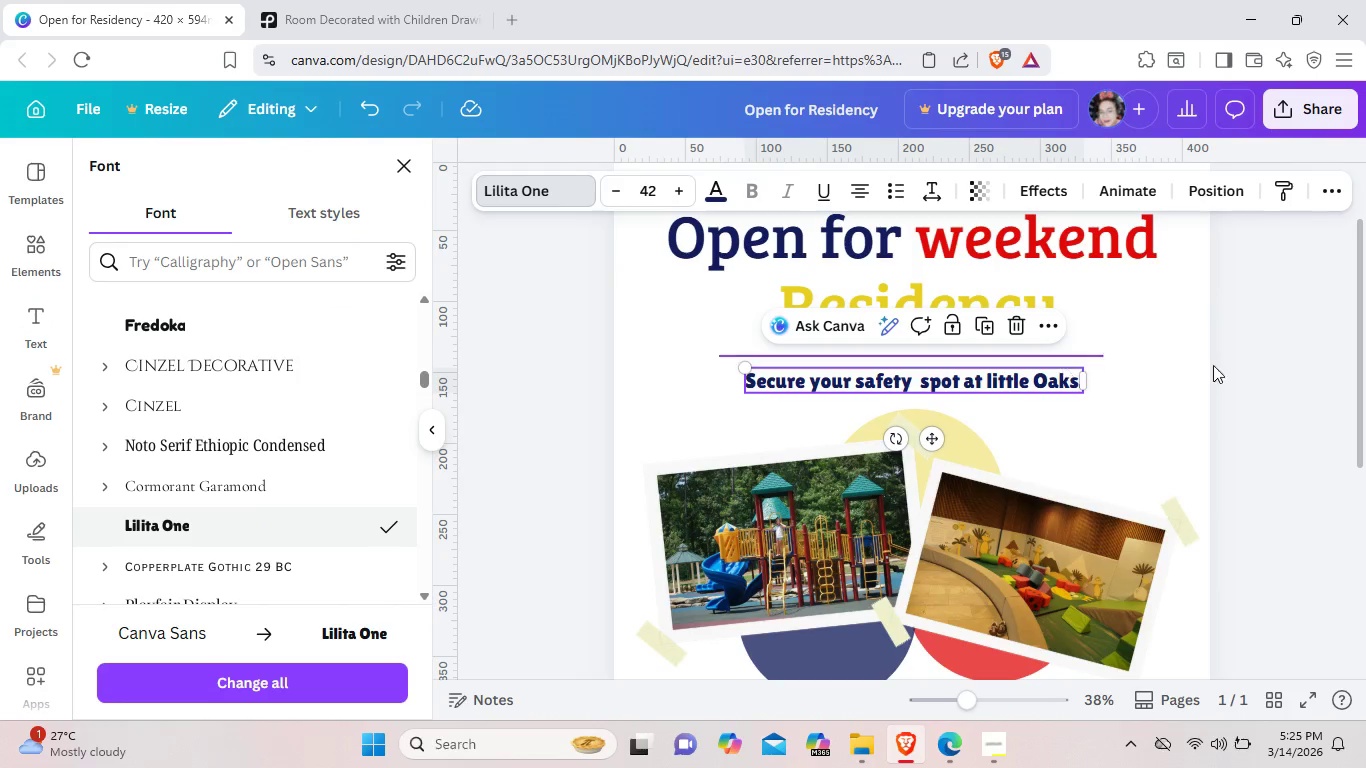 
left_click([1252, 376])
 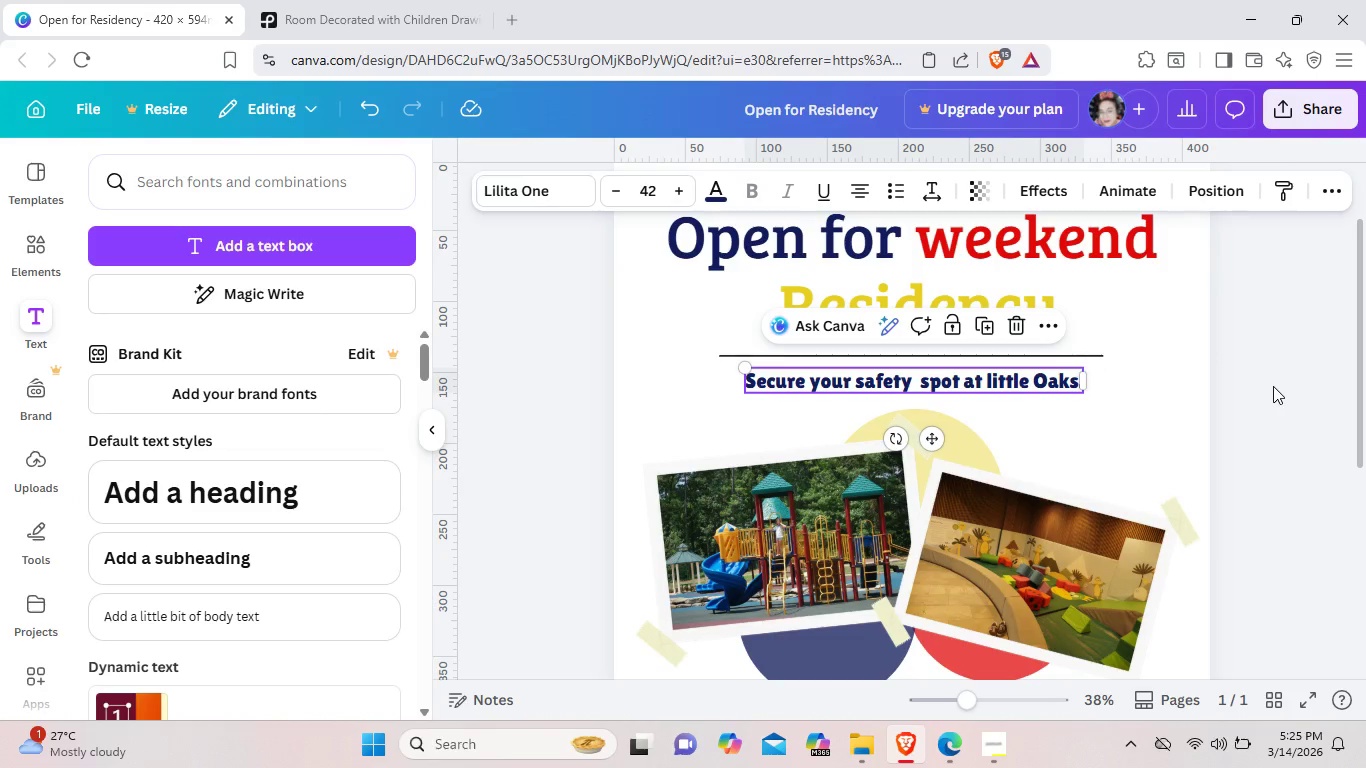 
left_click([1273, 386])
 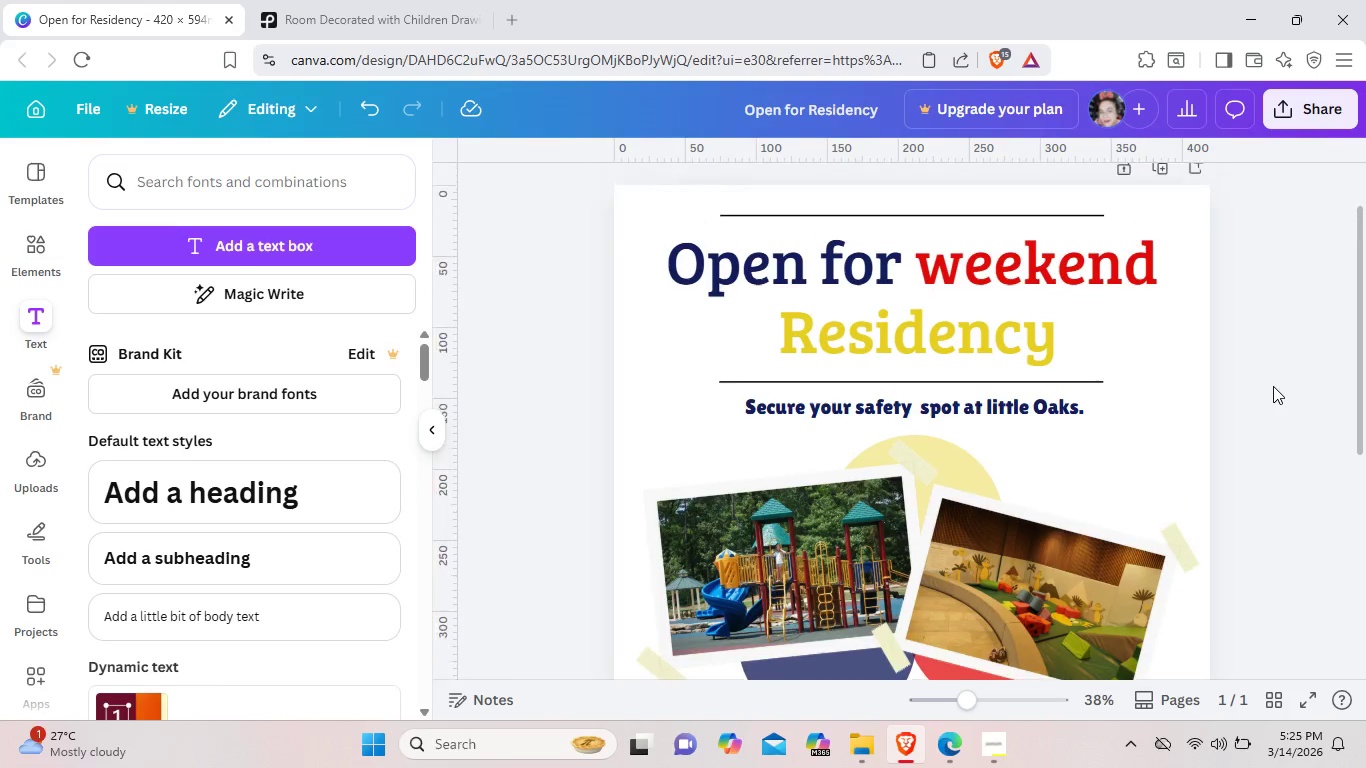 
scroll: coordinate [1273, 386], scroll_direction: up, amount: 1.0
 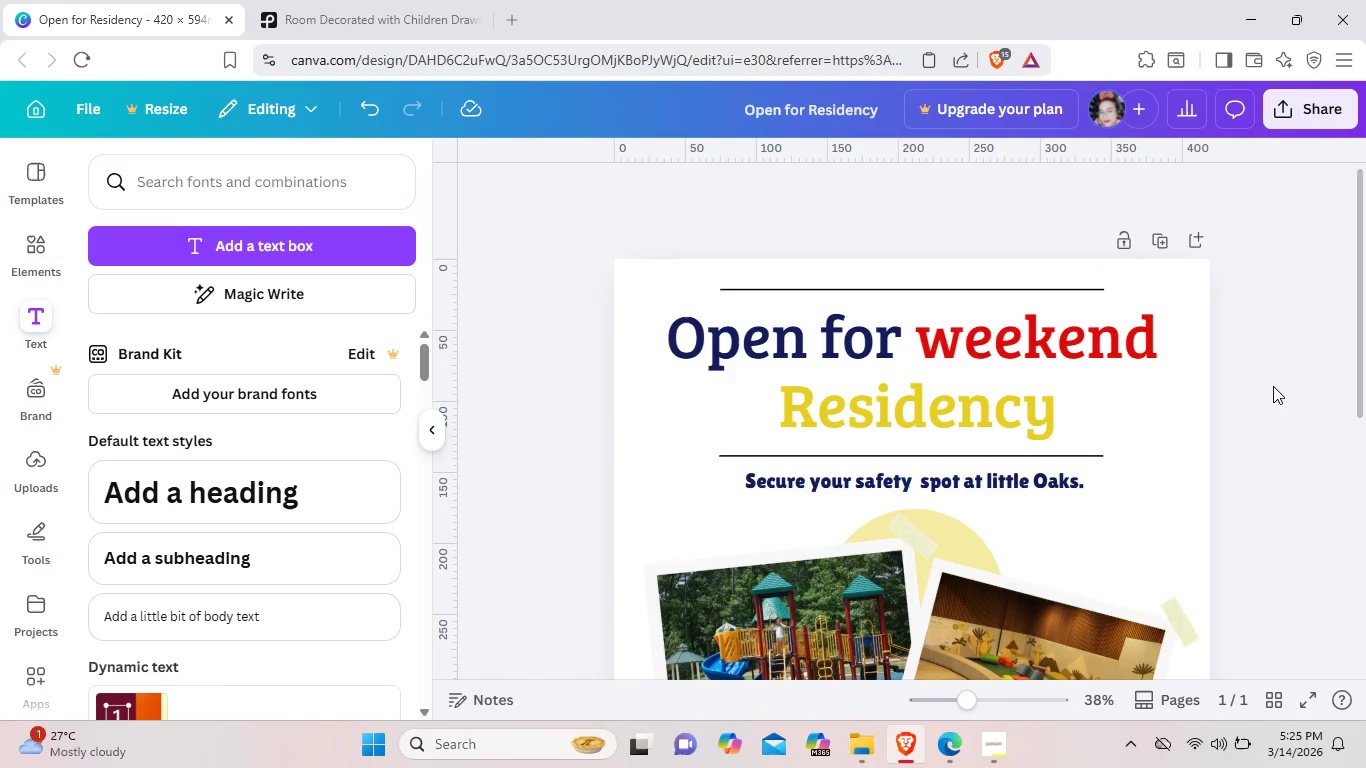 
wait(7.01)
 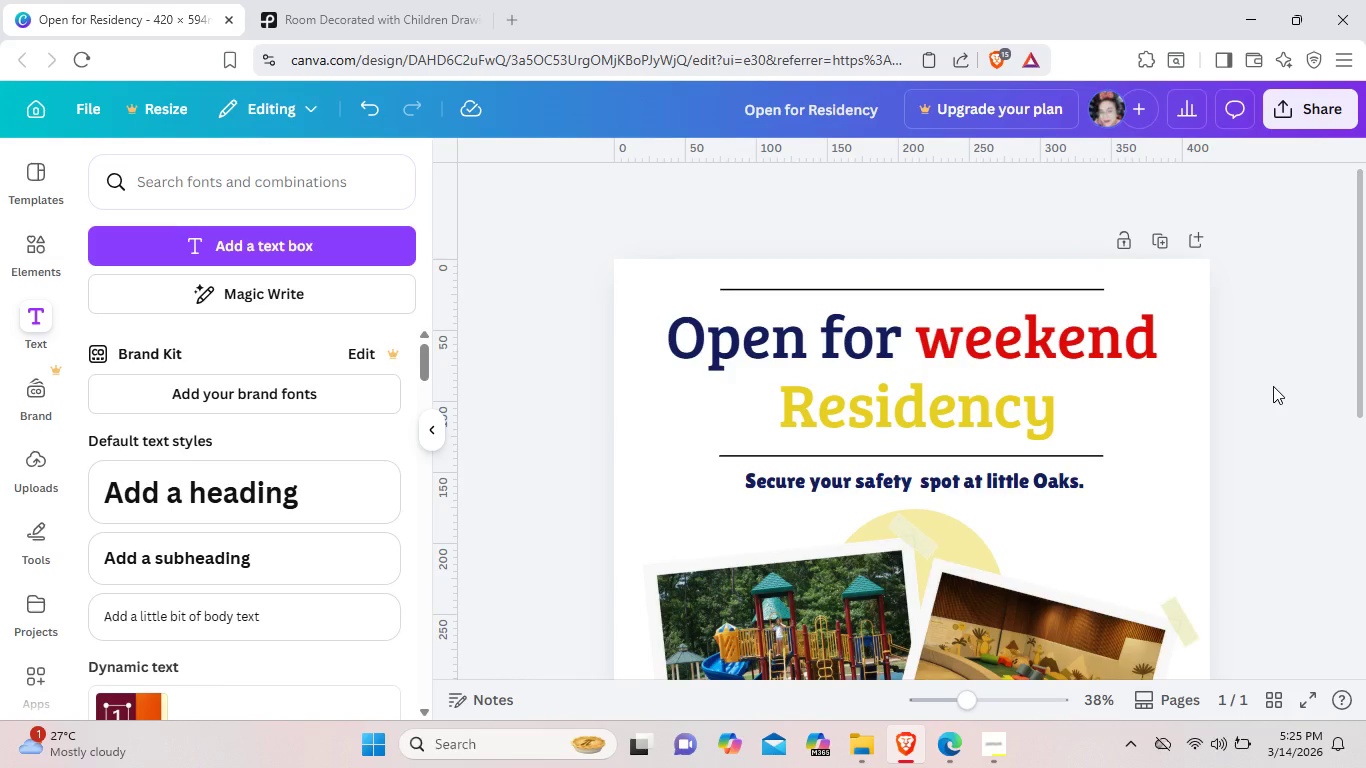 
scroll: coordinate [1133, 477], scroll_direction: down, amount: 5.0
 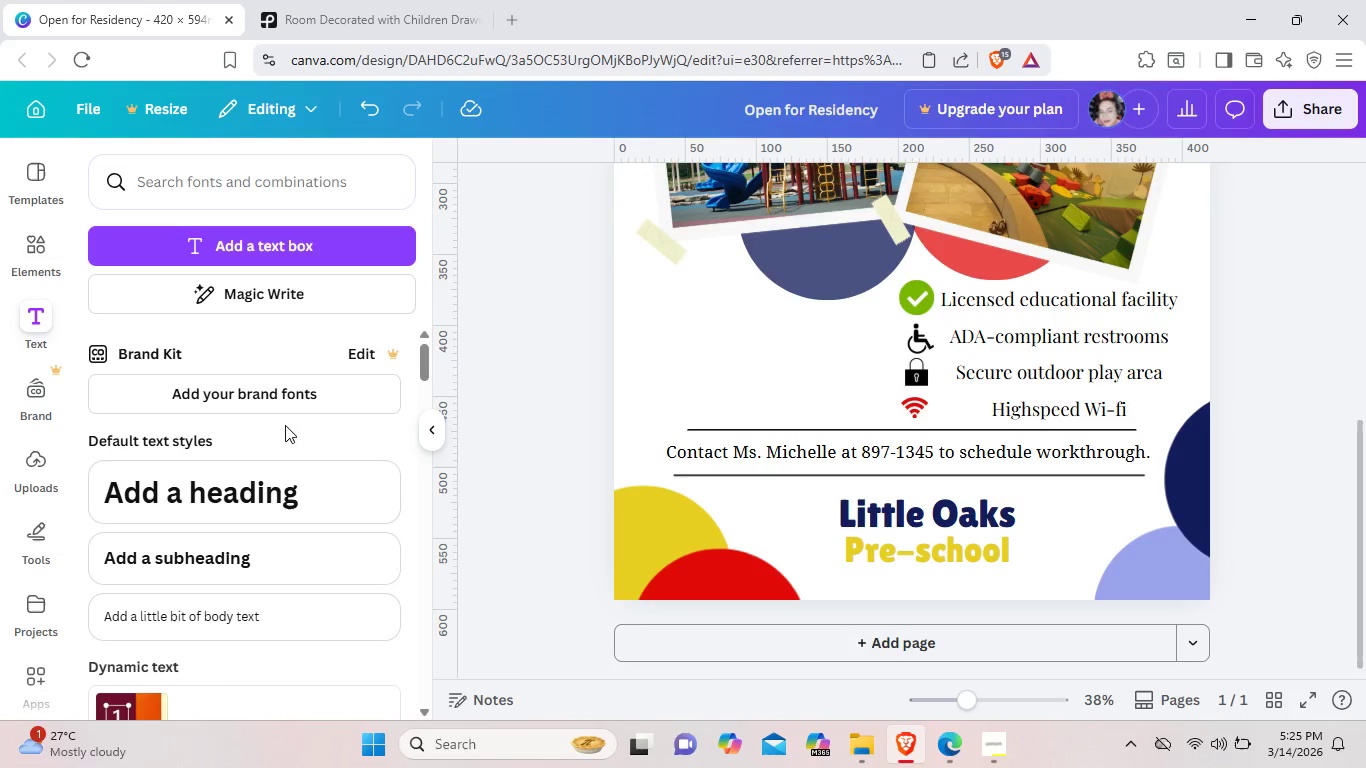 
left_click_drag(start_coordinate=[717, 583], to_coordinate=[728, 515])
 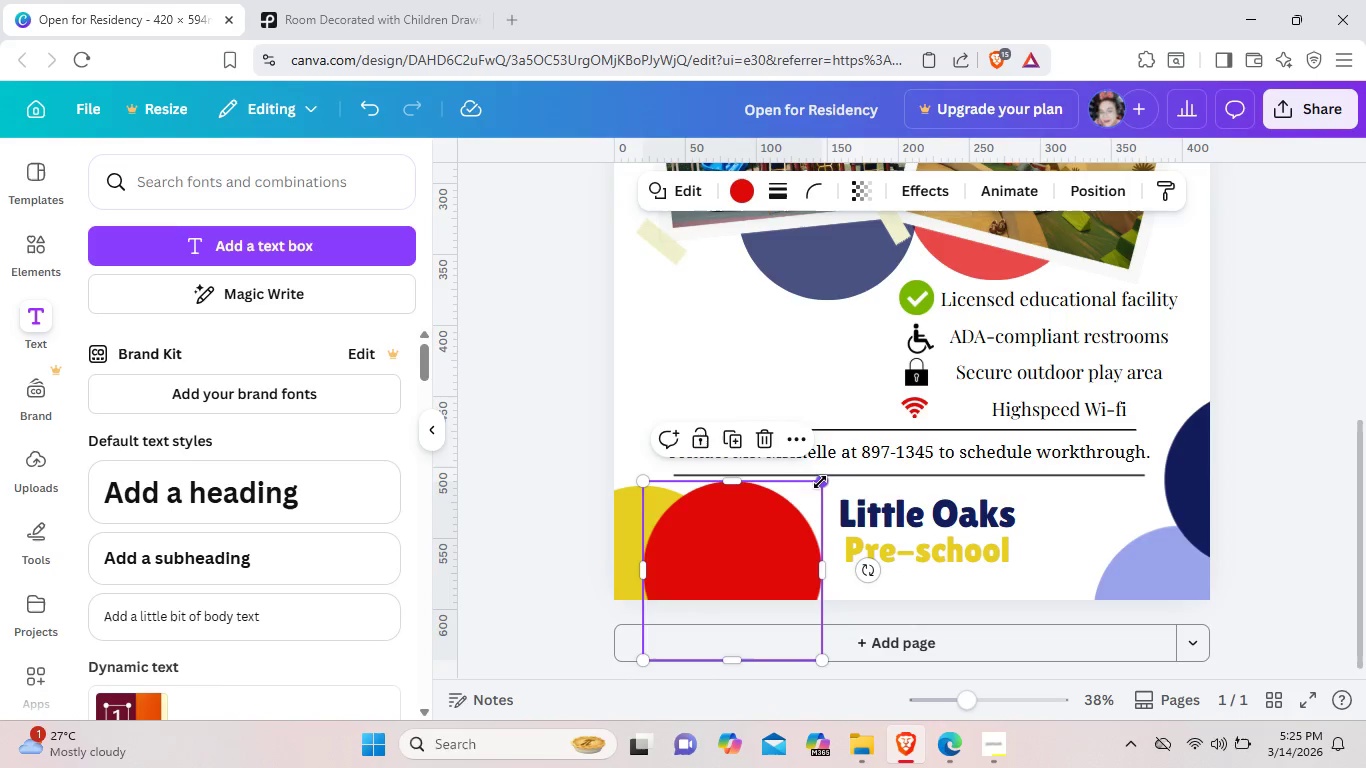 
left_click_drag(start_coordinate=[820, 482], to_coordinate=[743, 551])
 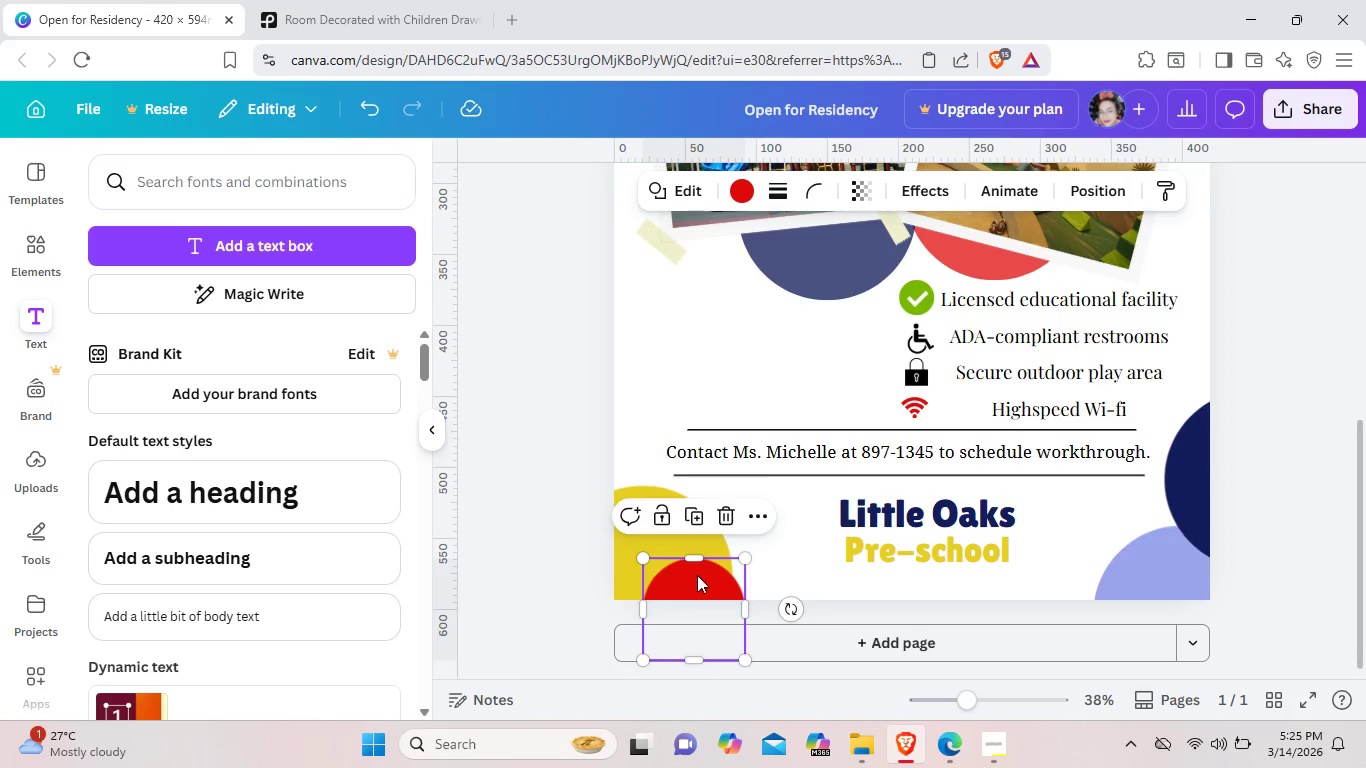 
left_click_drag(start_coordinate=[697, 576], to_coordinate=[771, 555])
 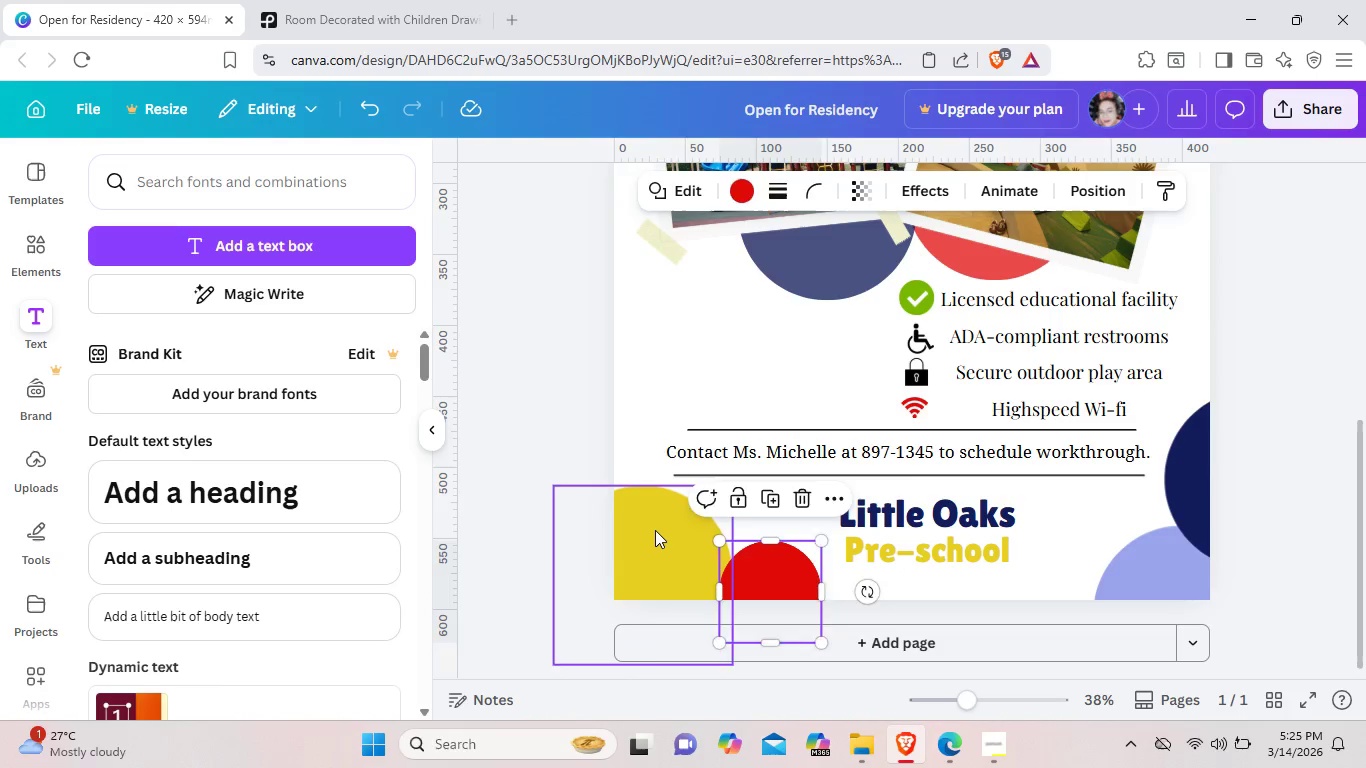 
left_click([655, 530])
 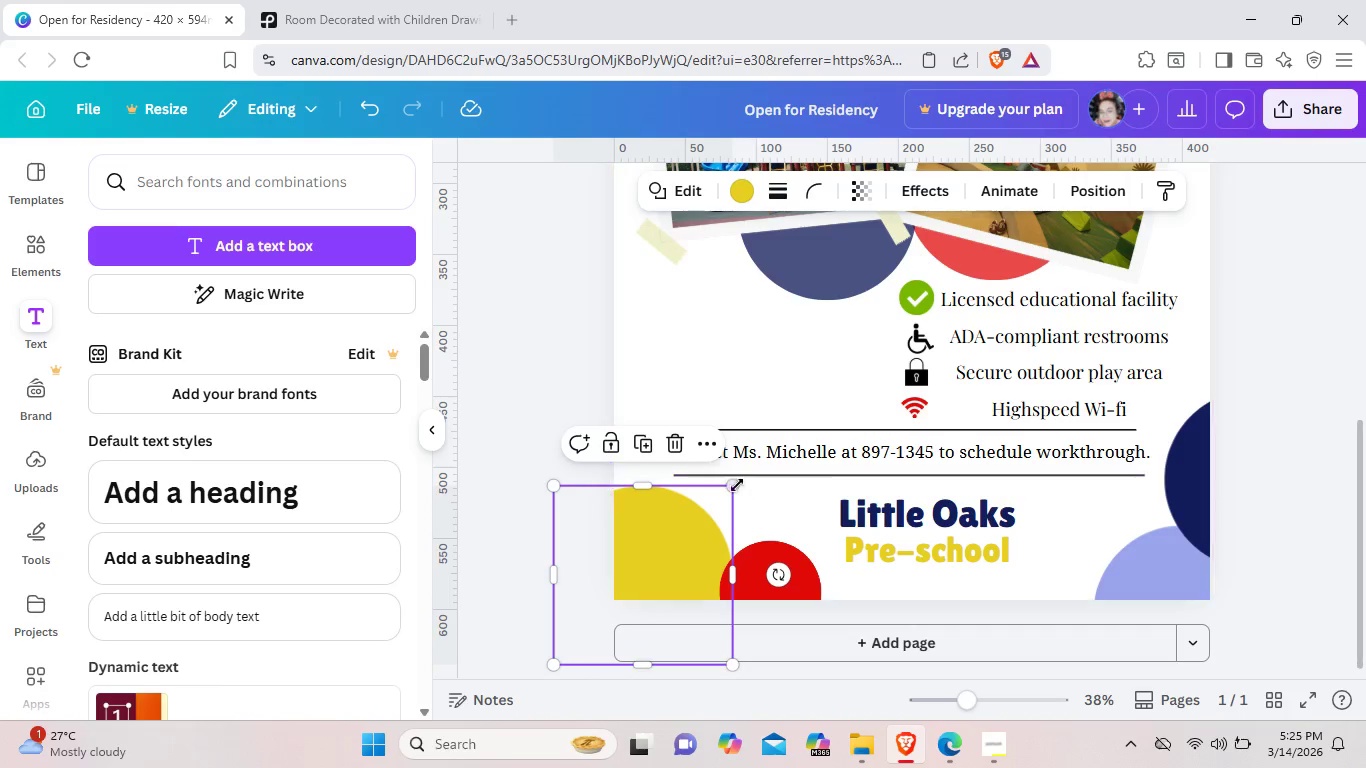 
left_click_drag(start_coordinate=[736, 485], to_coordinate=[662, 520])
 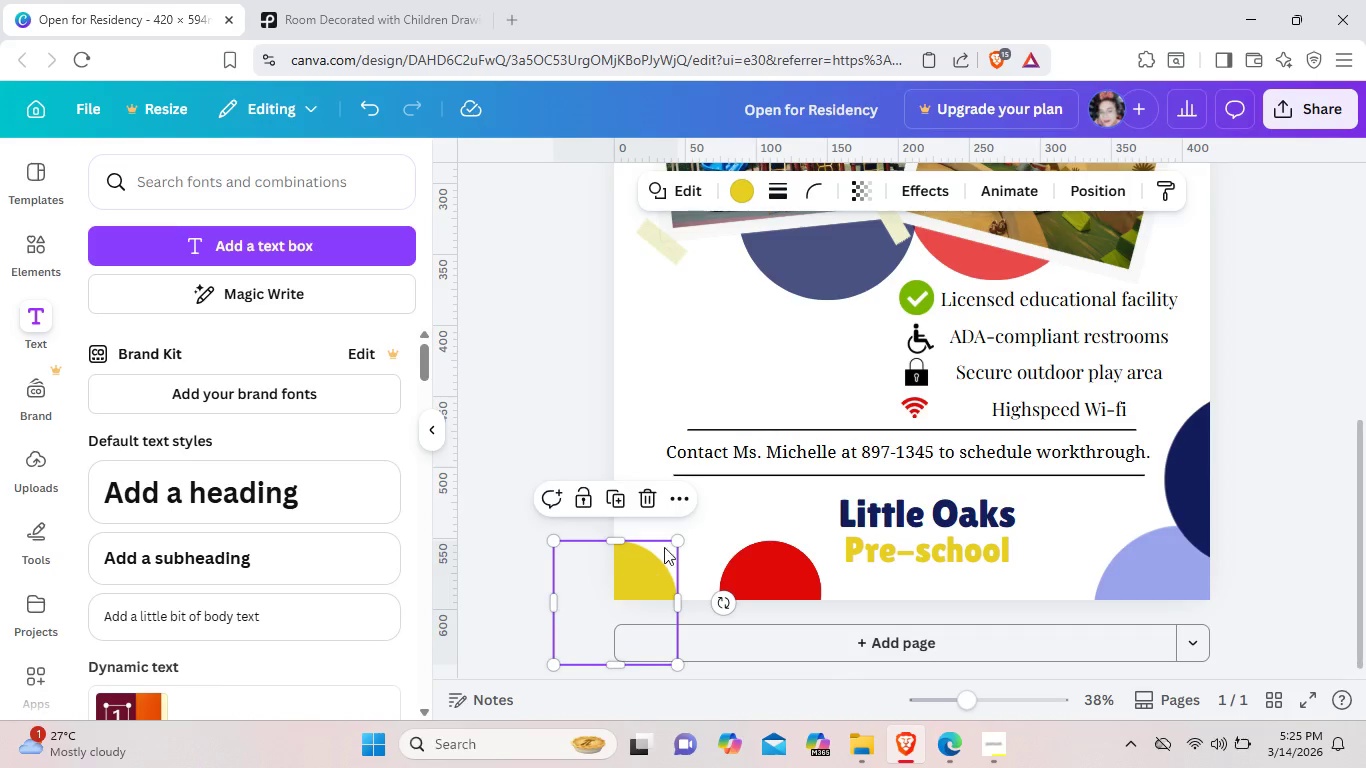 
left_click_drag(start_coordinate=[645, 563], to_coordinate=[691, 514])
 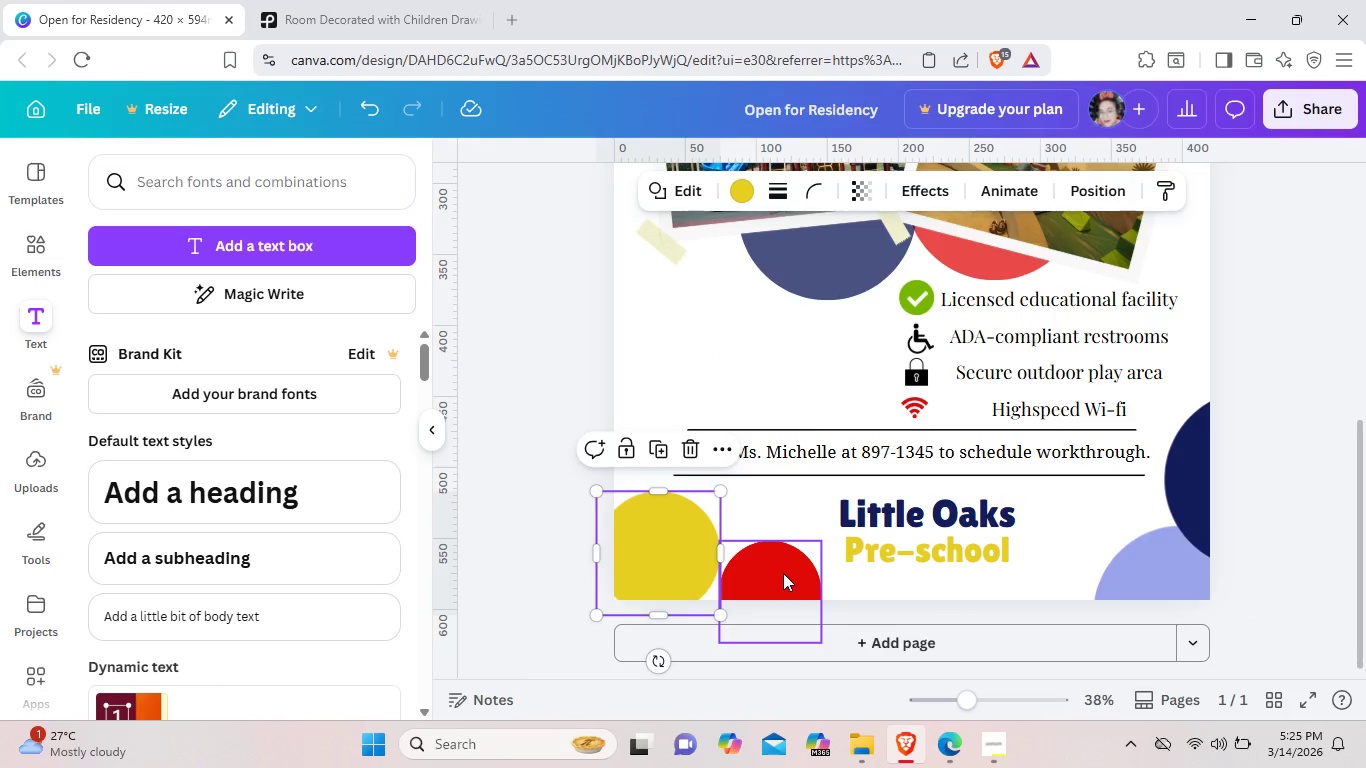 
left_click_drag(start_coordinate=[784, 573], to_coordinate=[723, 571])
 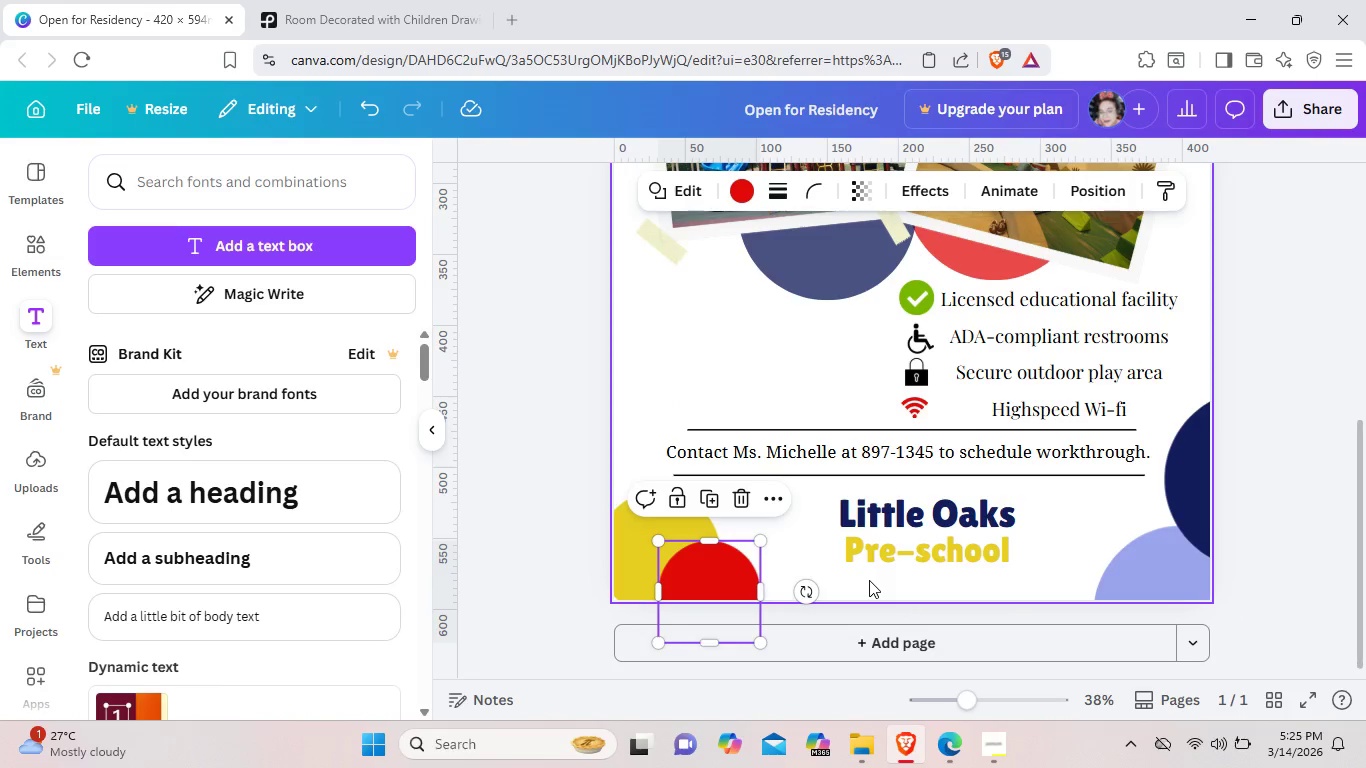 
left_click([869, 580])
 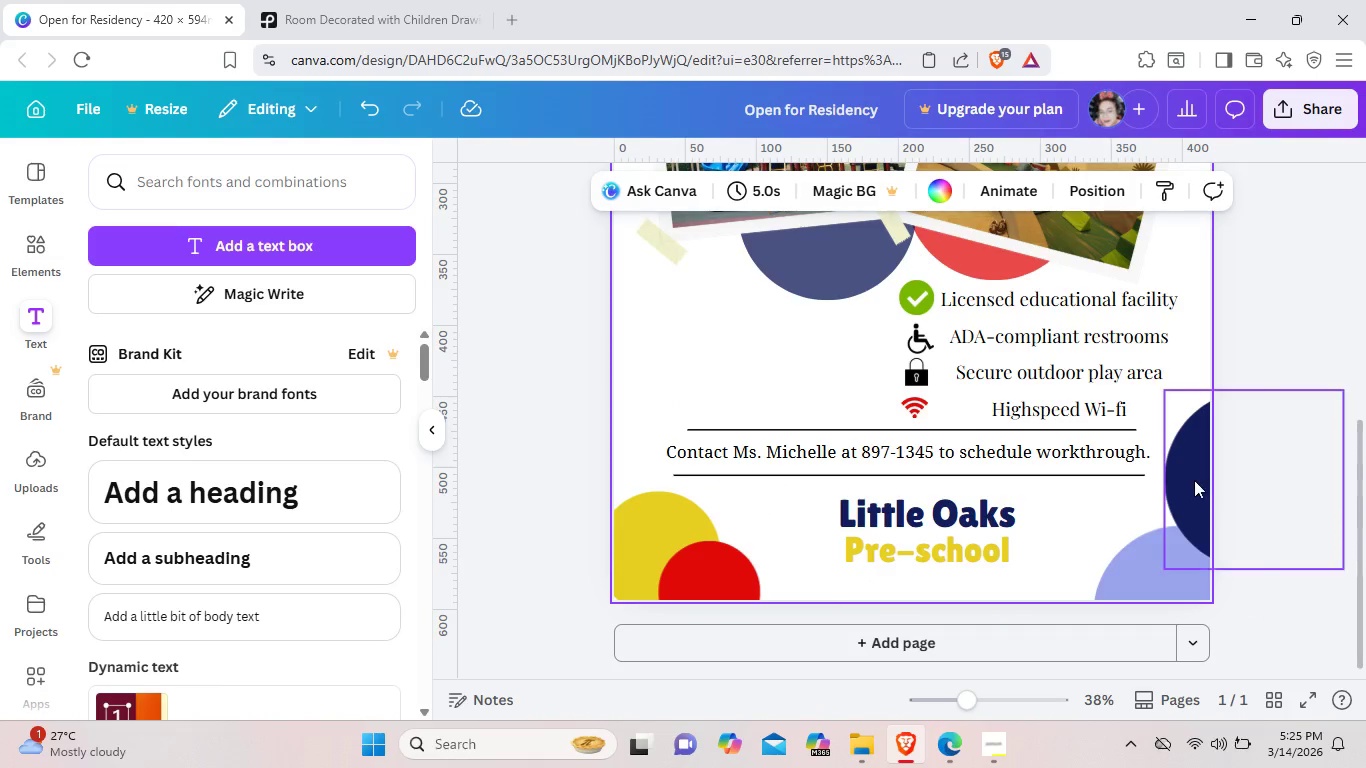 
left_click([1194, 480])
 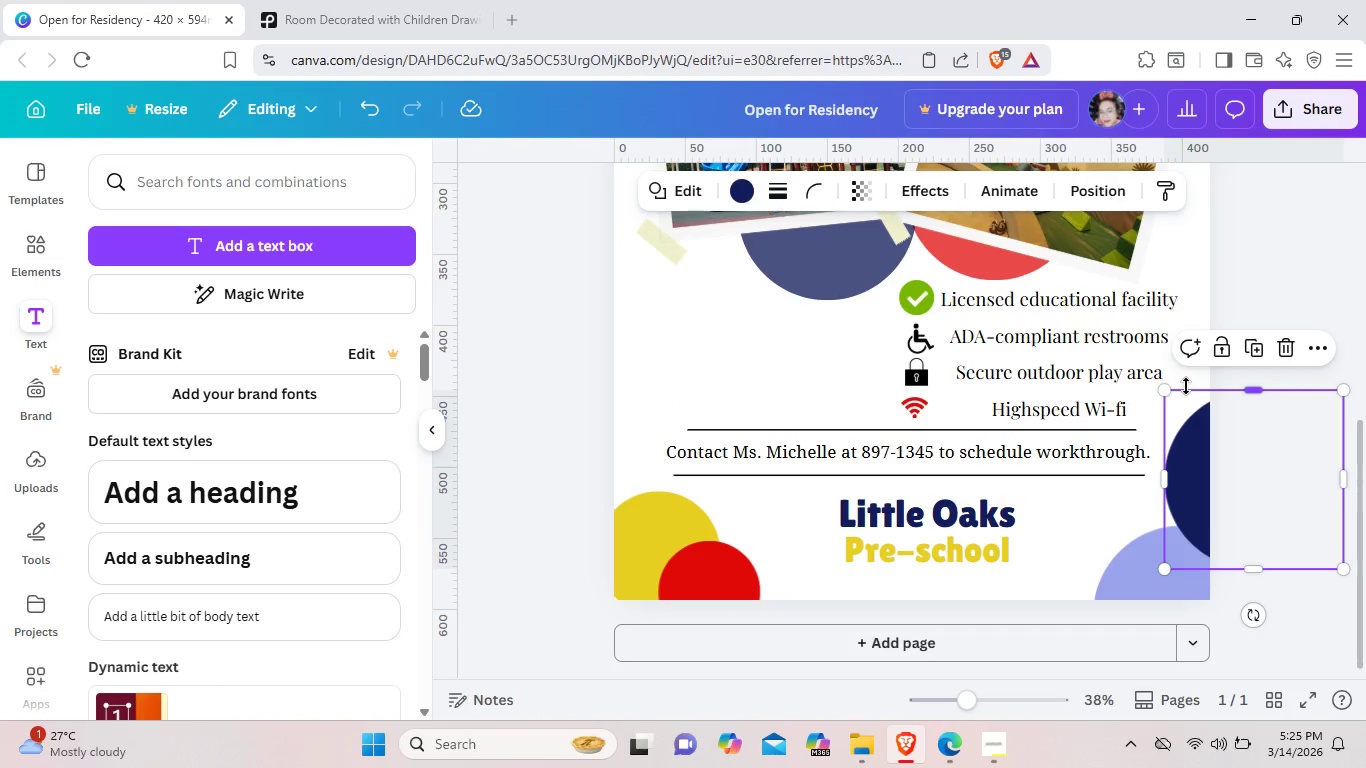 
left_click_drag(start_coordinate=[1186, 386], to_coordinate=[1162, 458])
 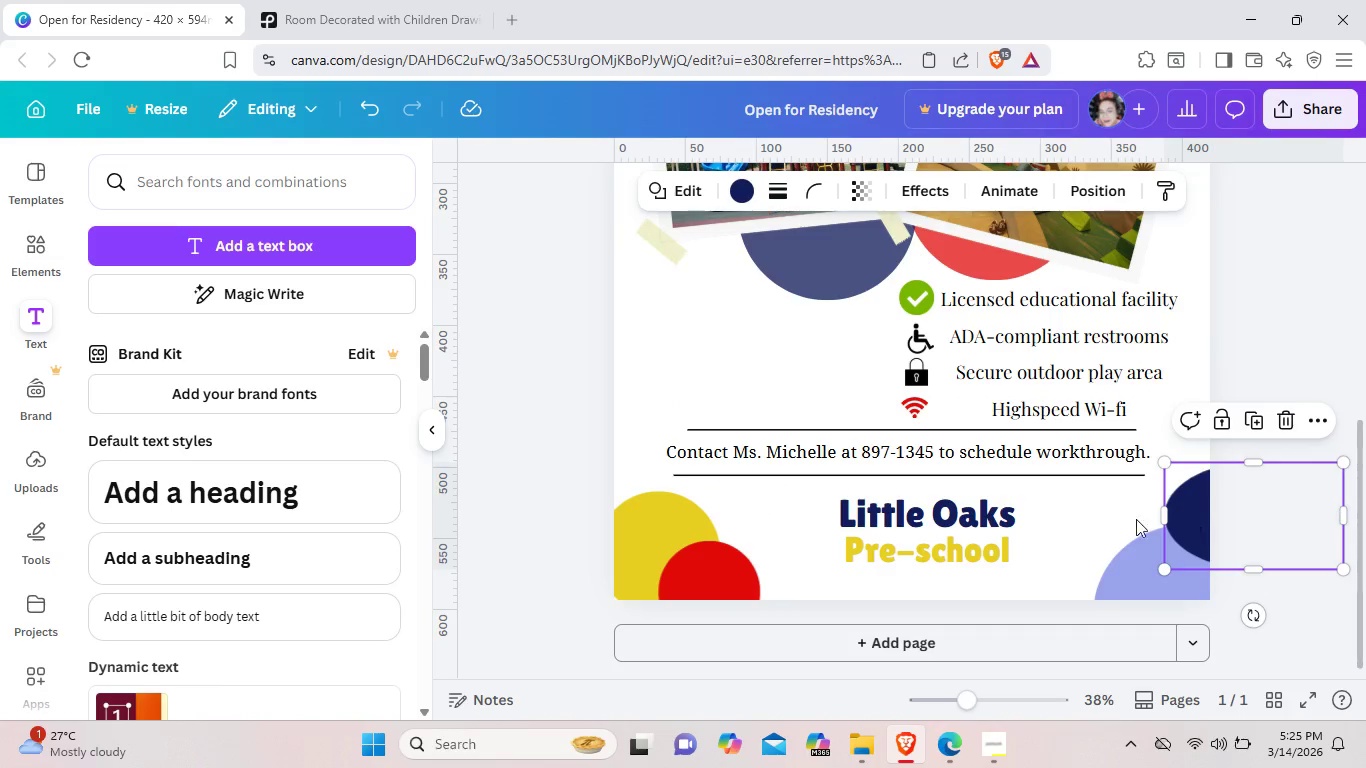 
left_click_drag(start_coordinate=[1192, 519], to_coordinate=[1047, 508])
 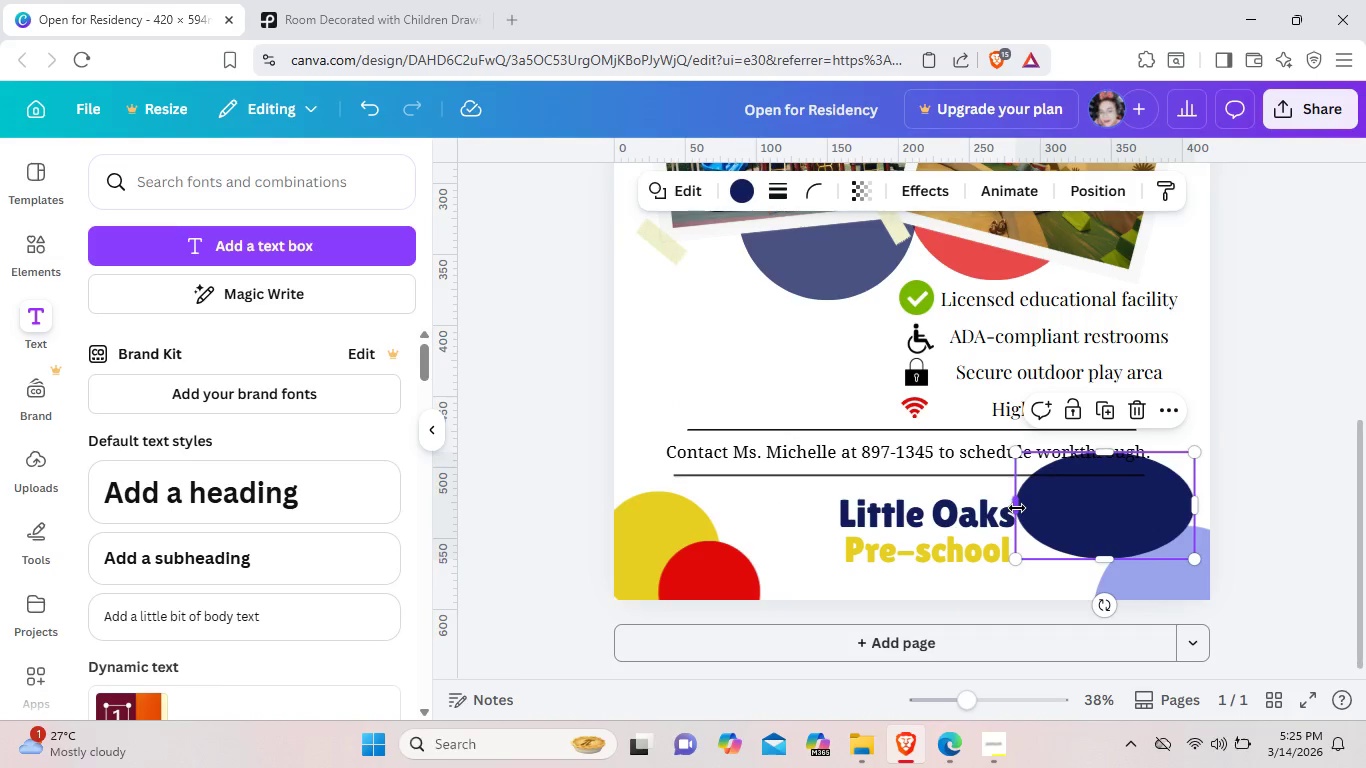 
left_click_drag(start_coordinate=[1017, 508], to_coordinate=[1086, 498])
 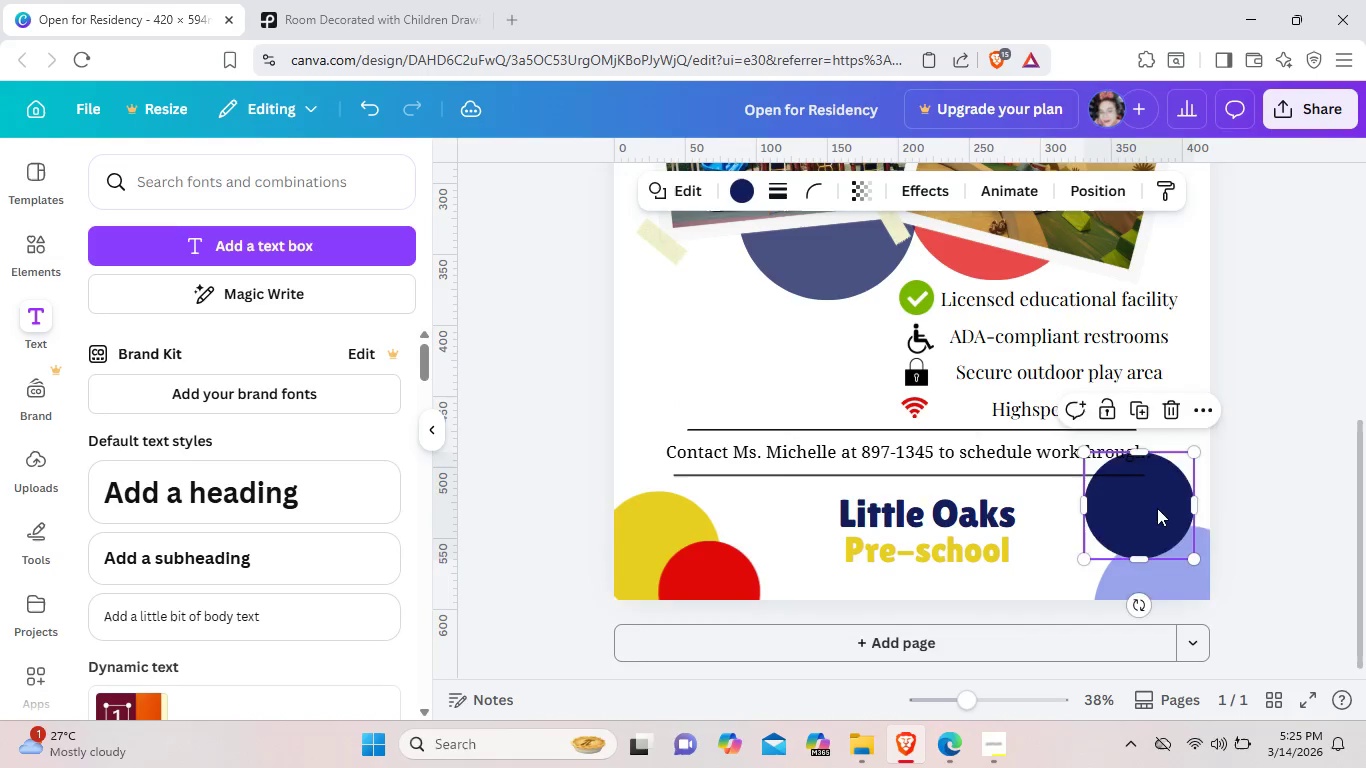 
left_click_drag(start_coordinate=[1130, 512], to_coordinate=[1201, 499])
 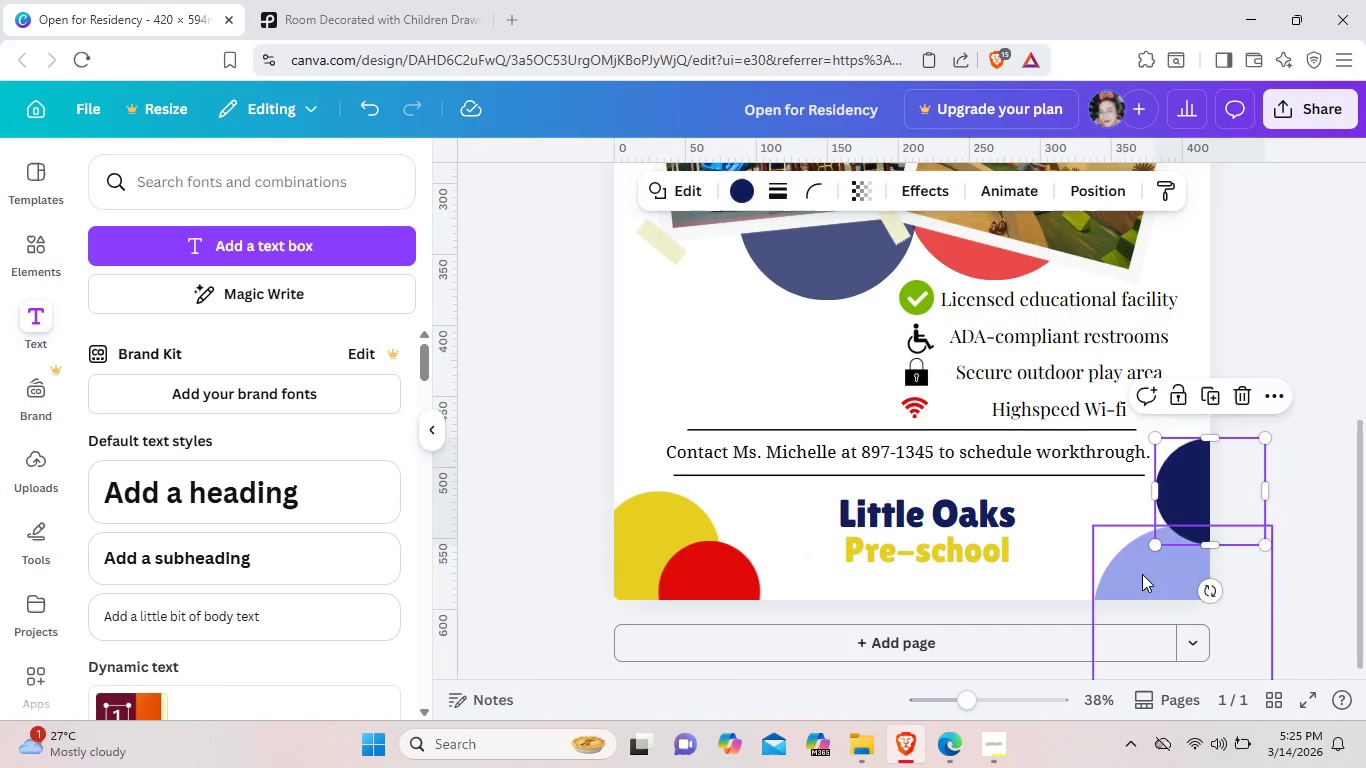 
left_click([1142, 574])
 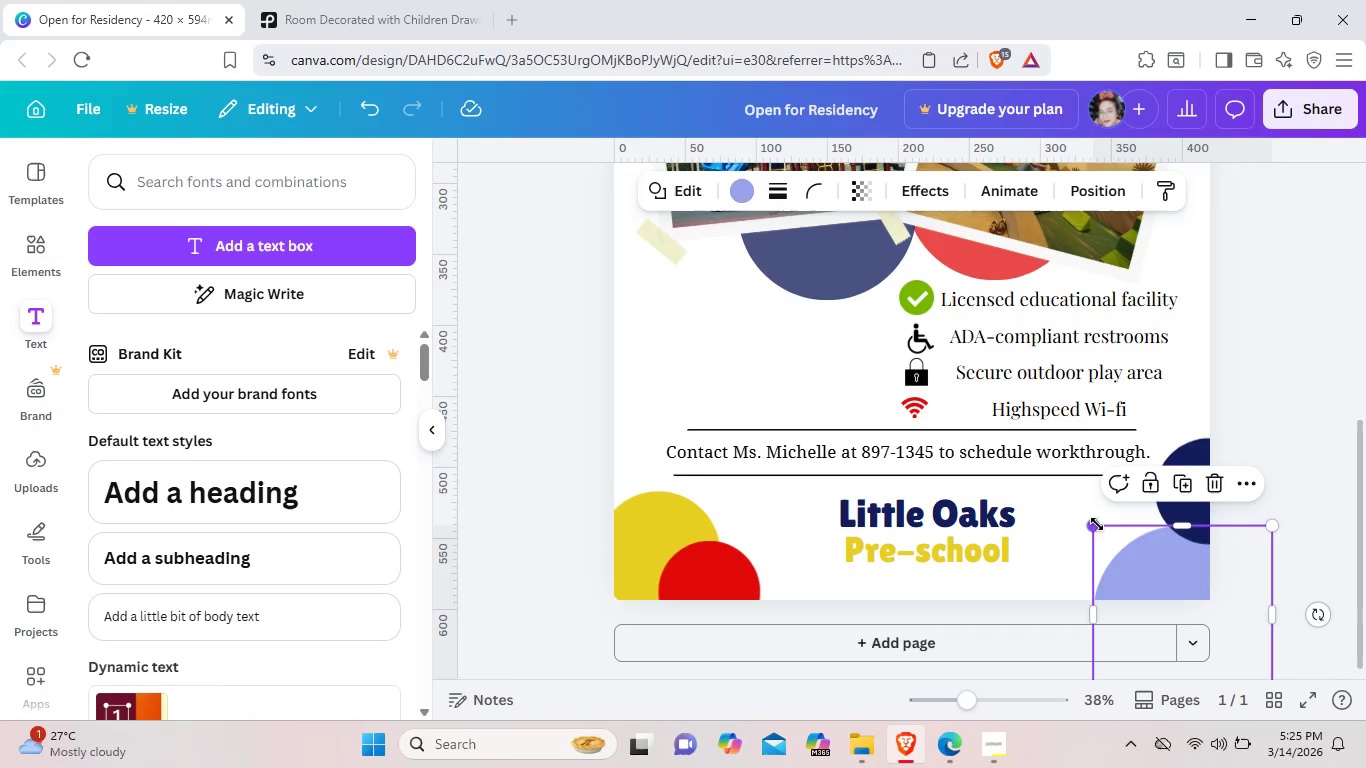 
left_click_drag(start_coordinate=[1097, 524], to_coordinate=[1187, 505])
 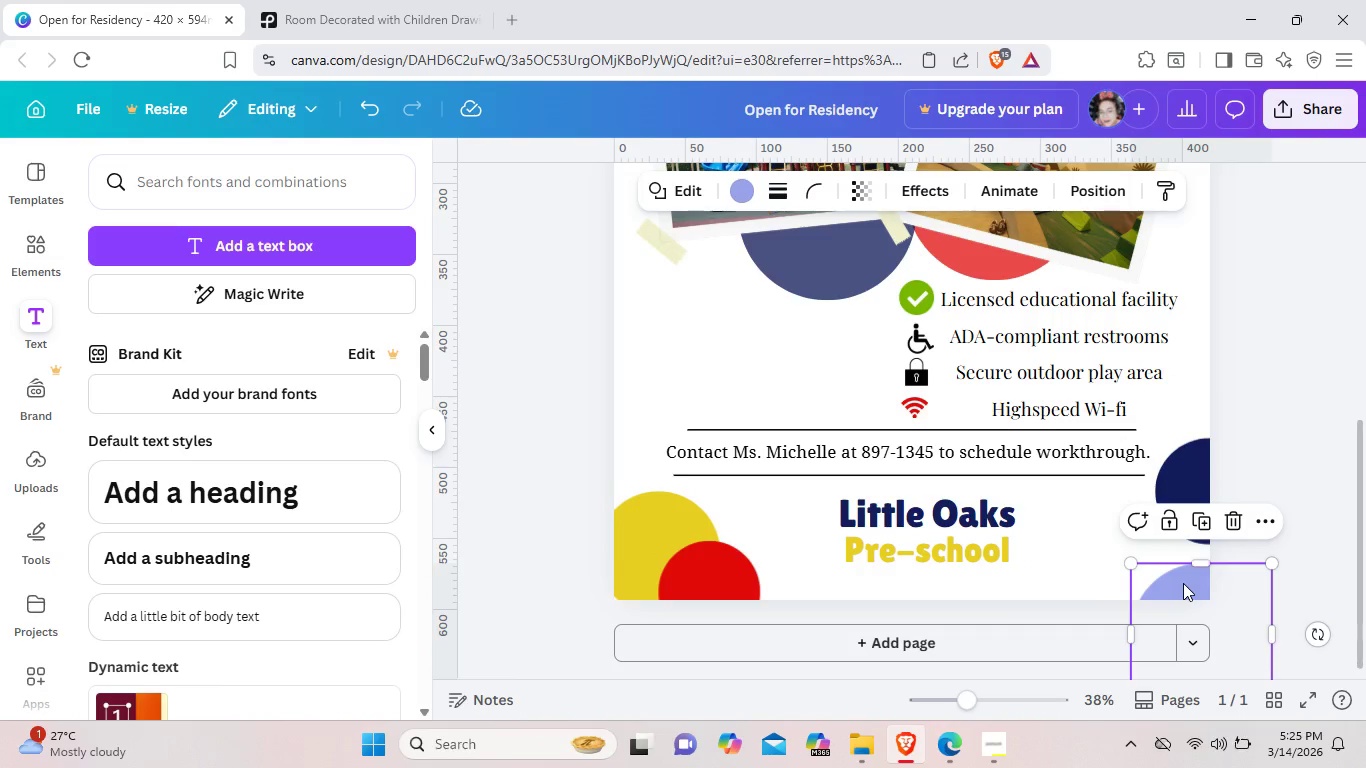 
left_click_drag(start_coordinate=[1183, 583], to_coordinate=[1157, 533])
 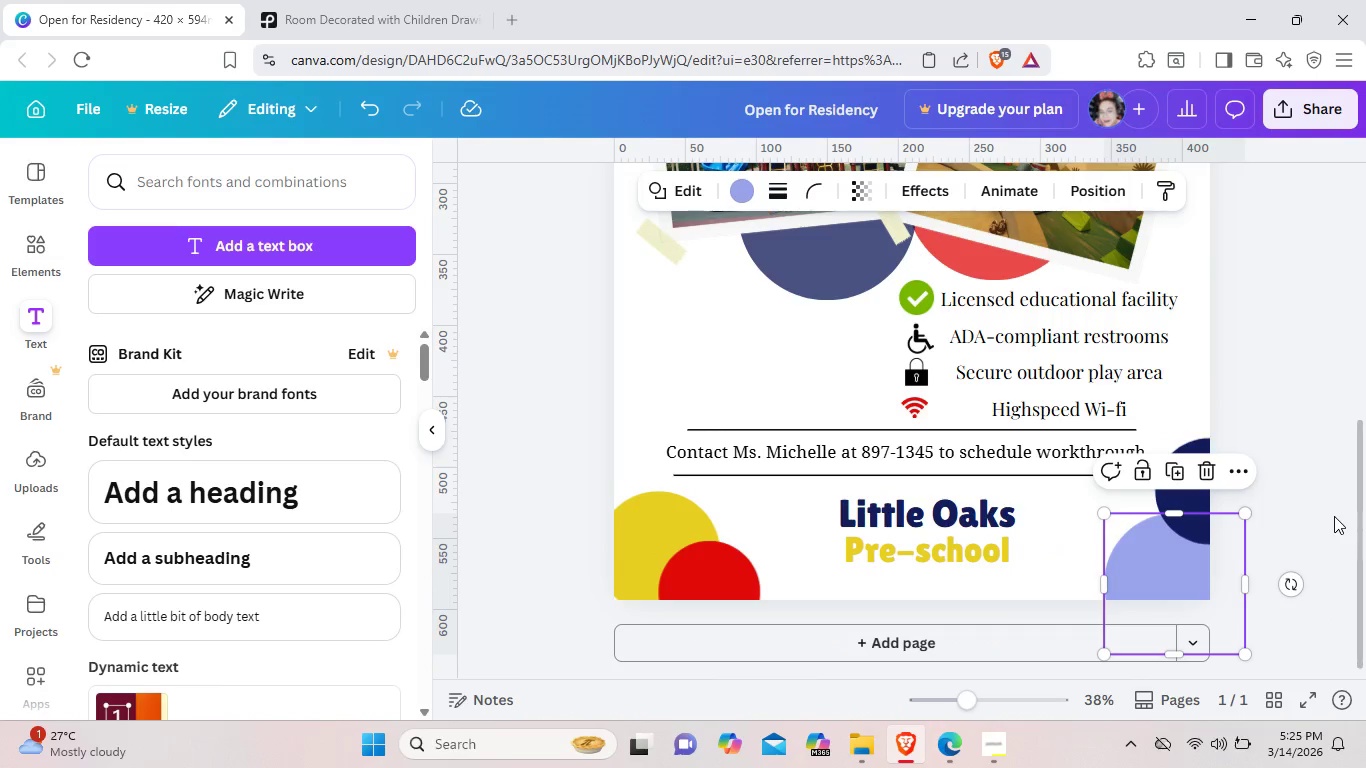 
left_click([1334, 516])
 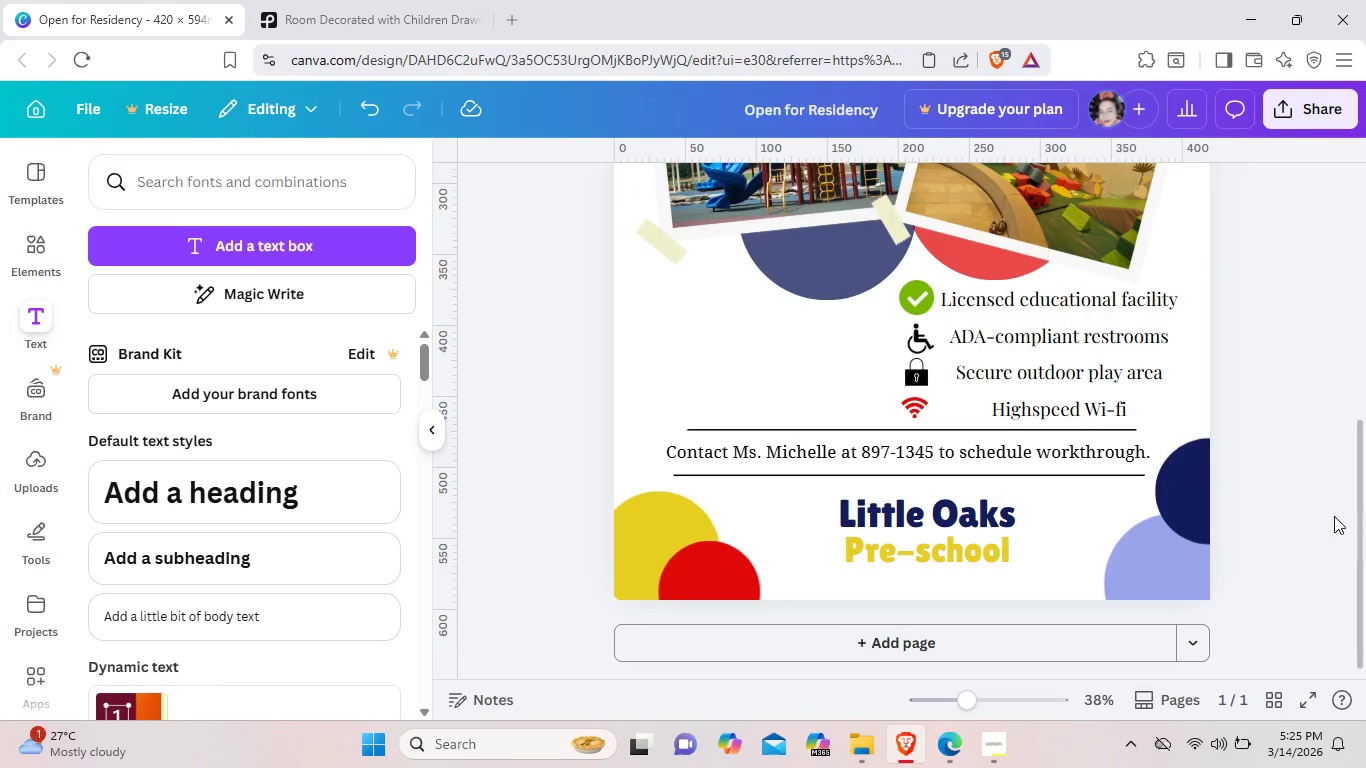 
scroll: coordinate [1334, 516], scroll_direction: none, amount: 0.0
 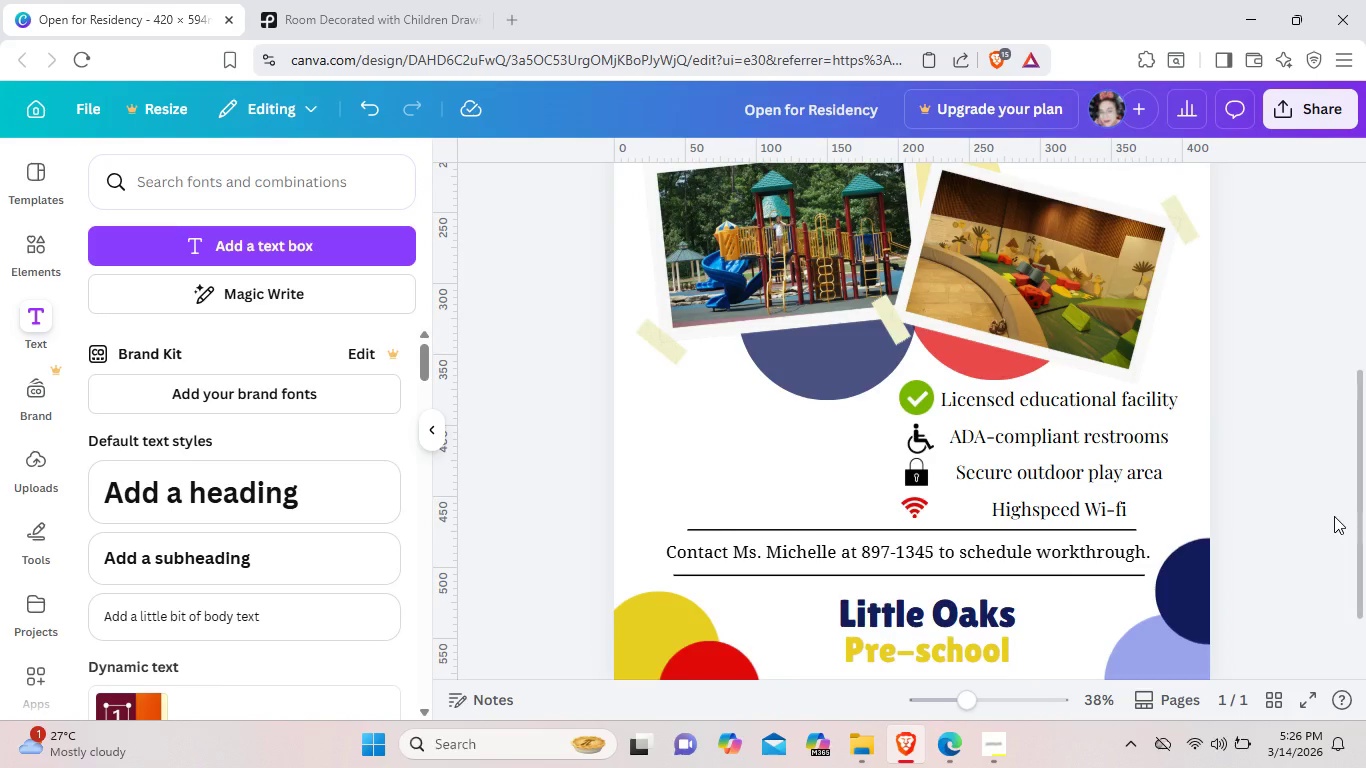 
scroll: coordinate [1334, 516], scroll_direction: up, amount: 3.0
 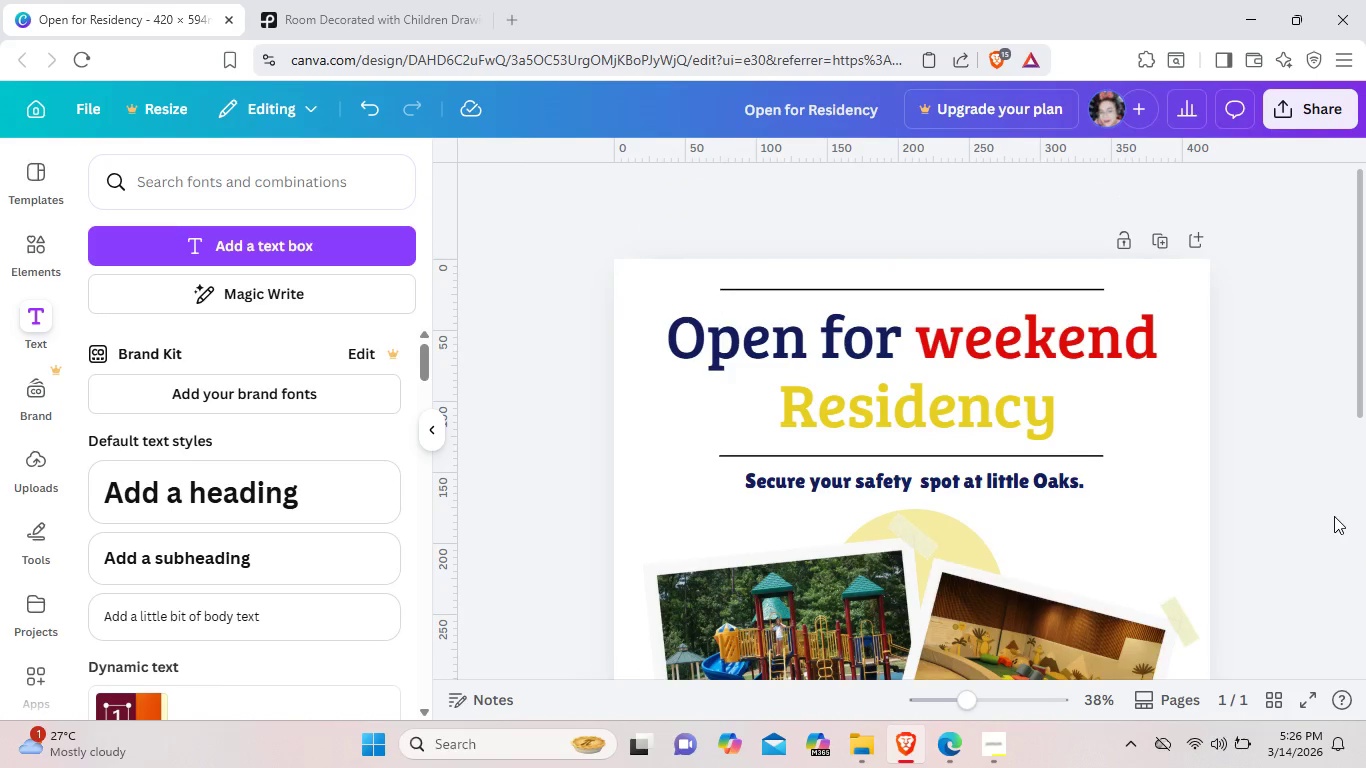 
scroll: coordinate [1334, 516], scroll_direction: down, amount: 2.0
 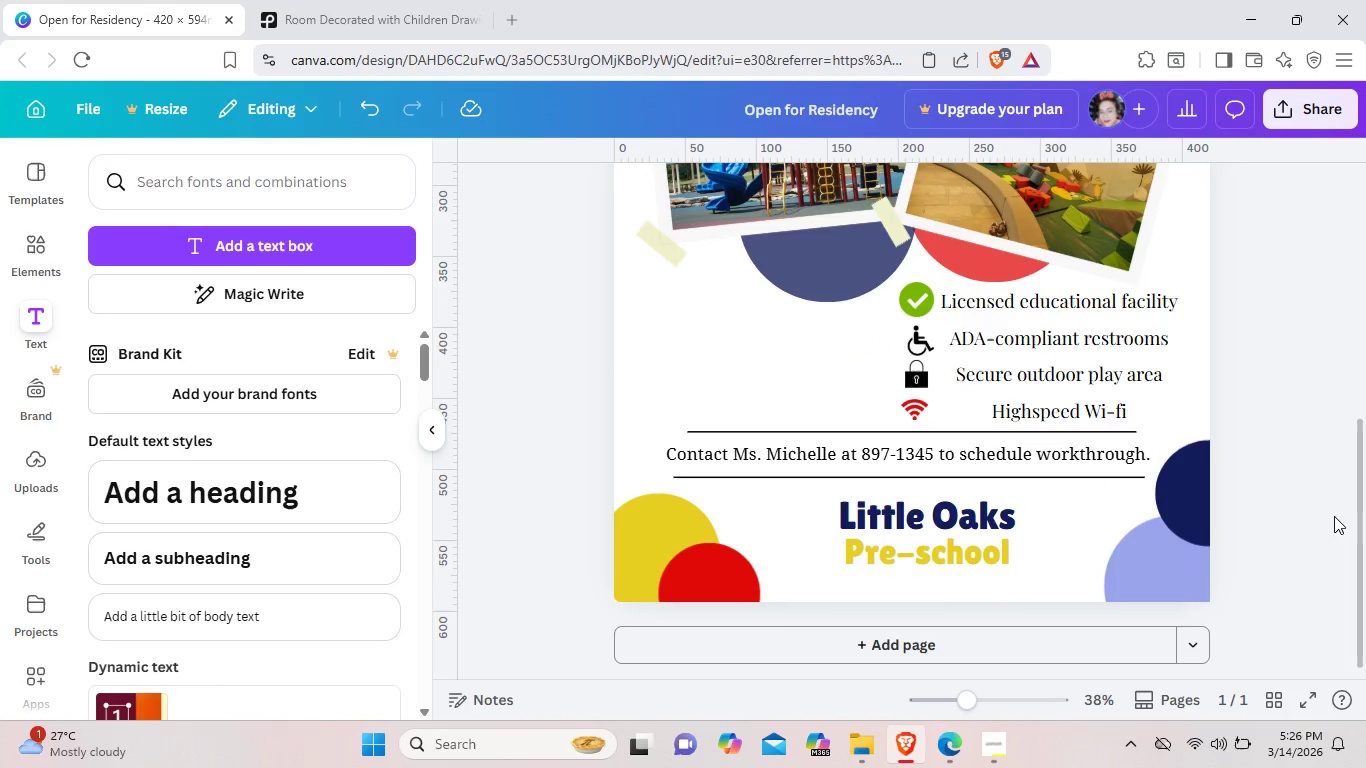 
wait(8.7)
 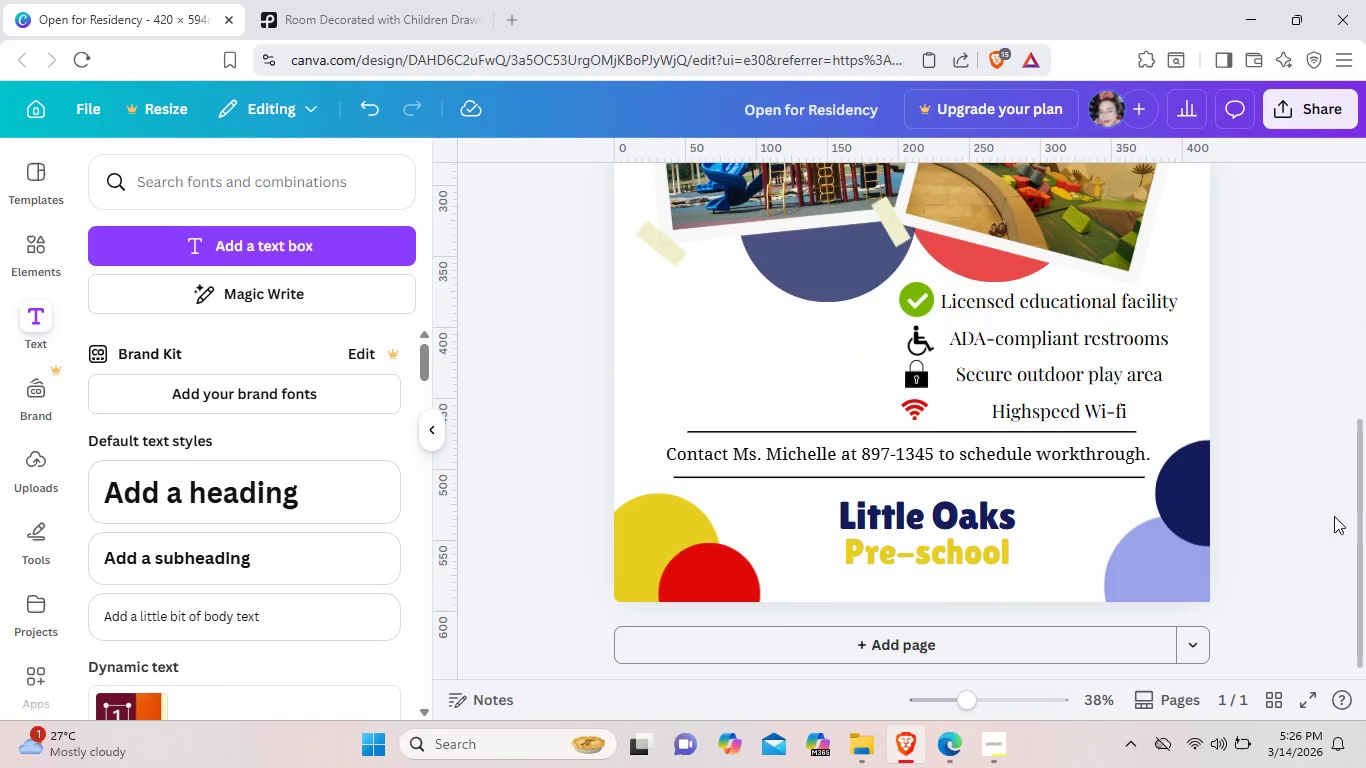 
scroll: coordinate [1334, 516], scroll_direction: up, amount: 1.0
 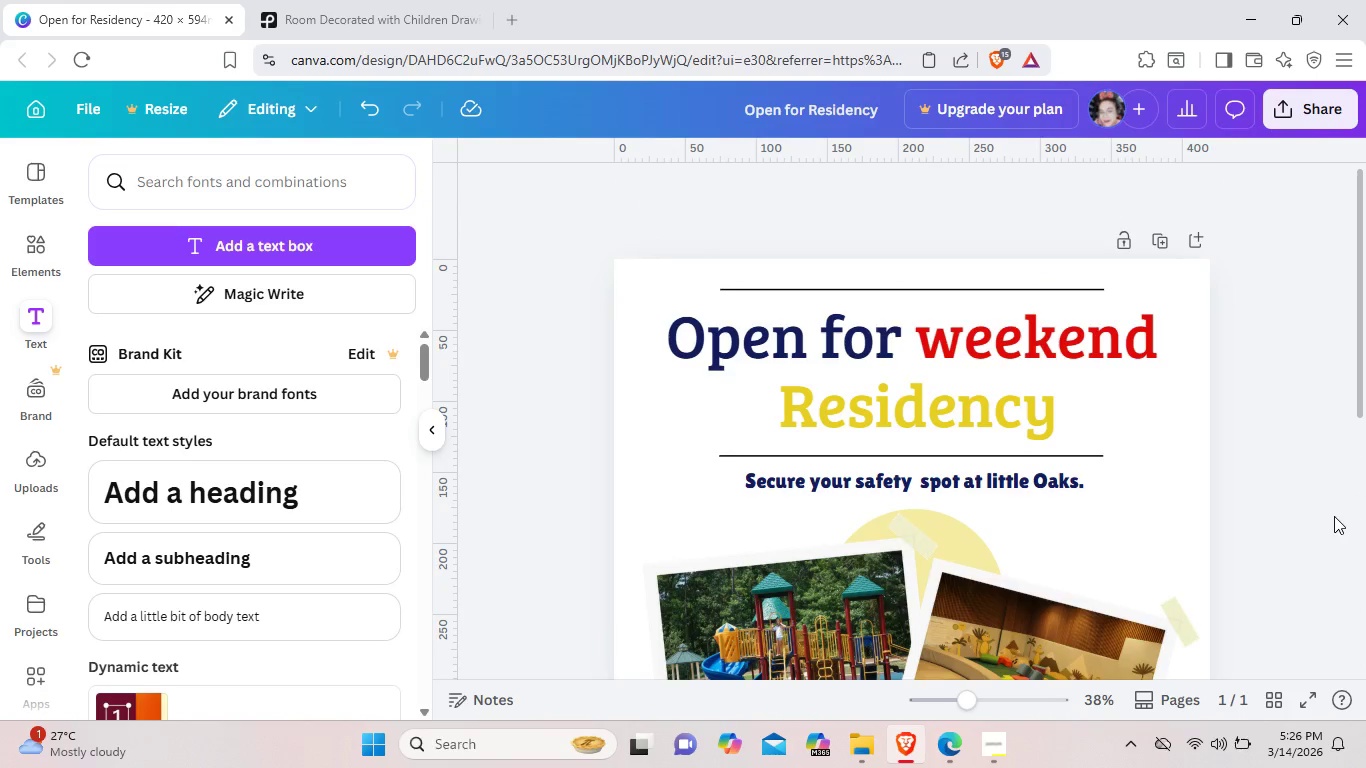 
scroll: coordinate [1334, 516], scroll_direction: down, amount: 1.0
 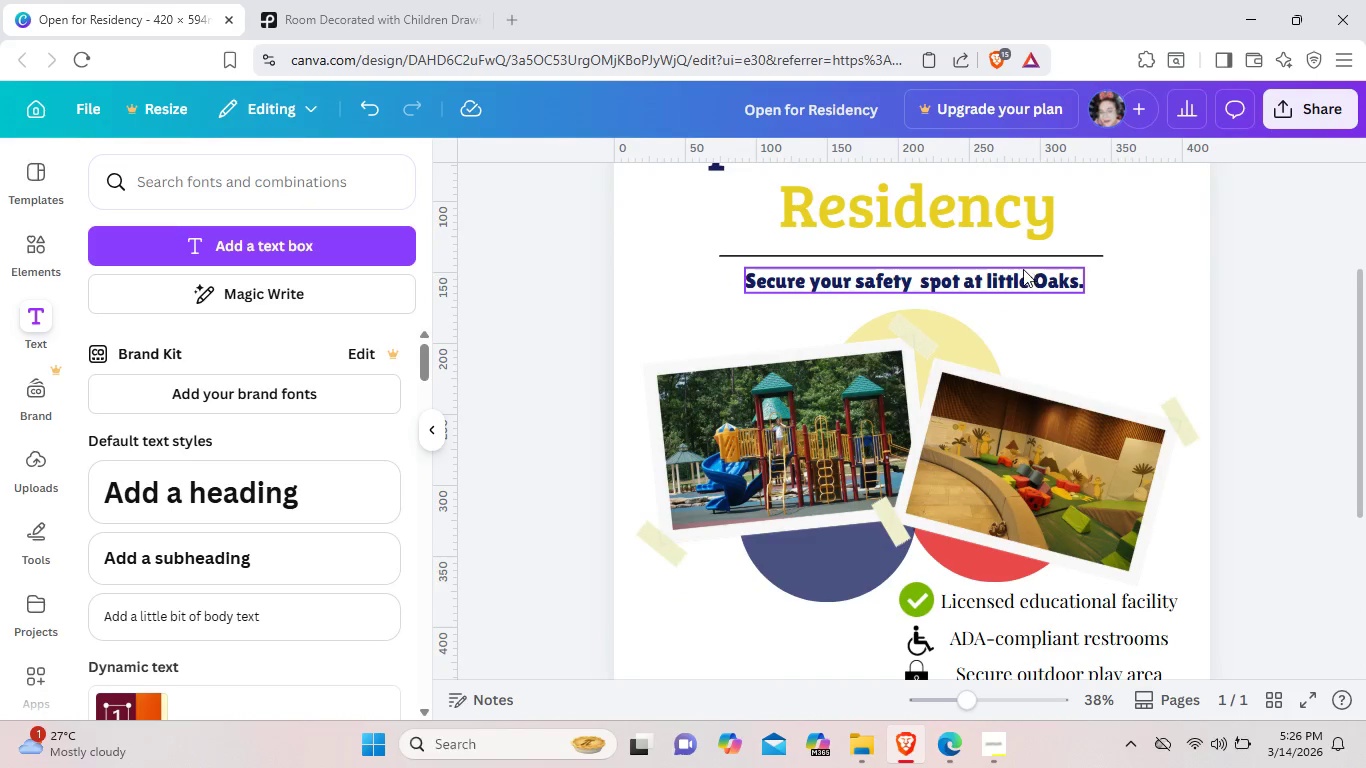 
left_click([1022, 271])
 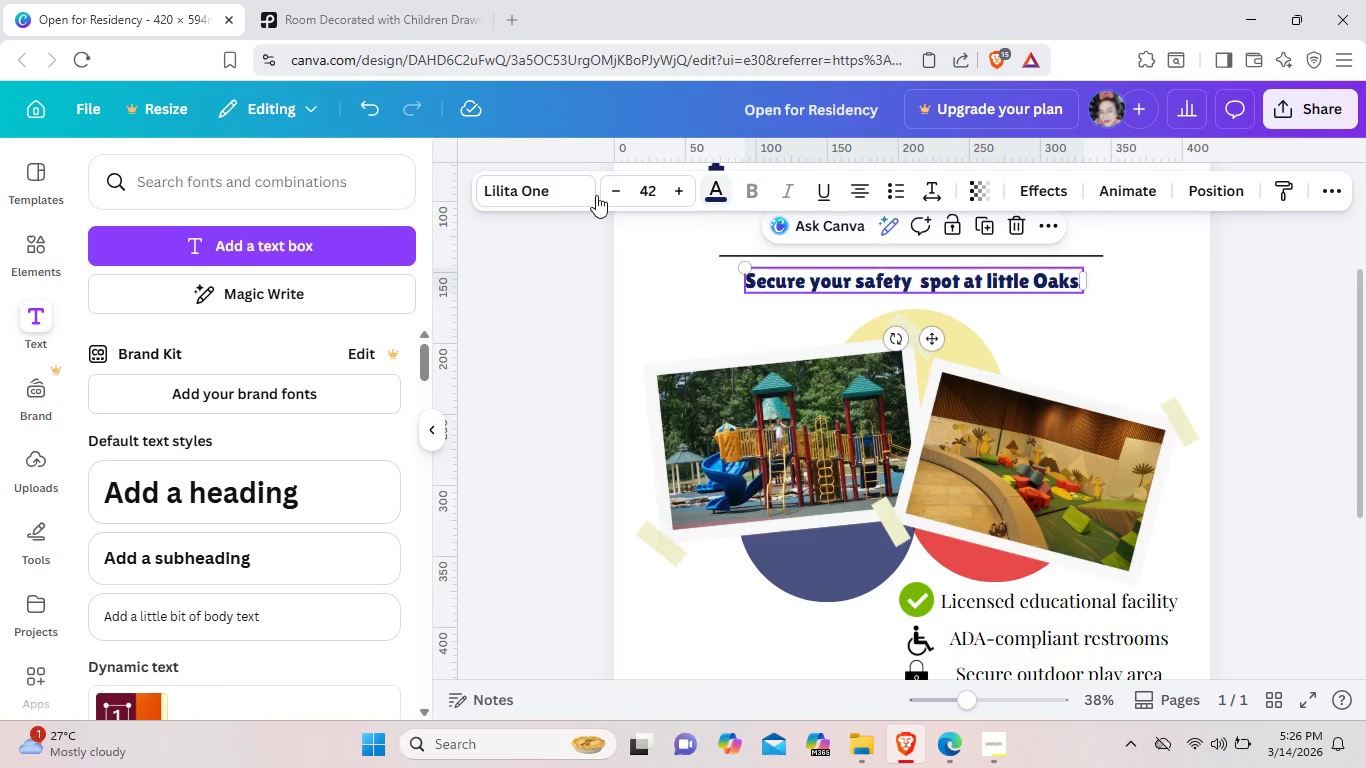 
left_click([553, 185])
 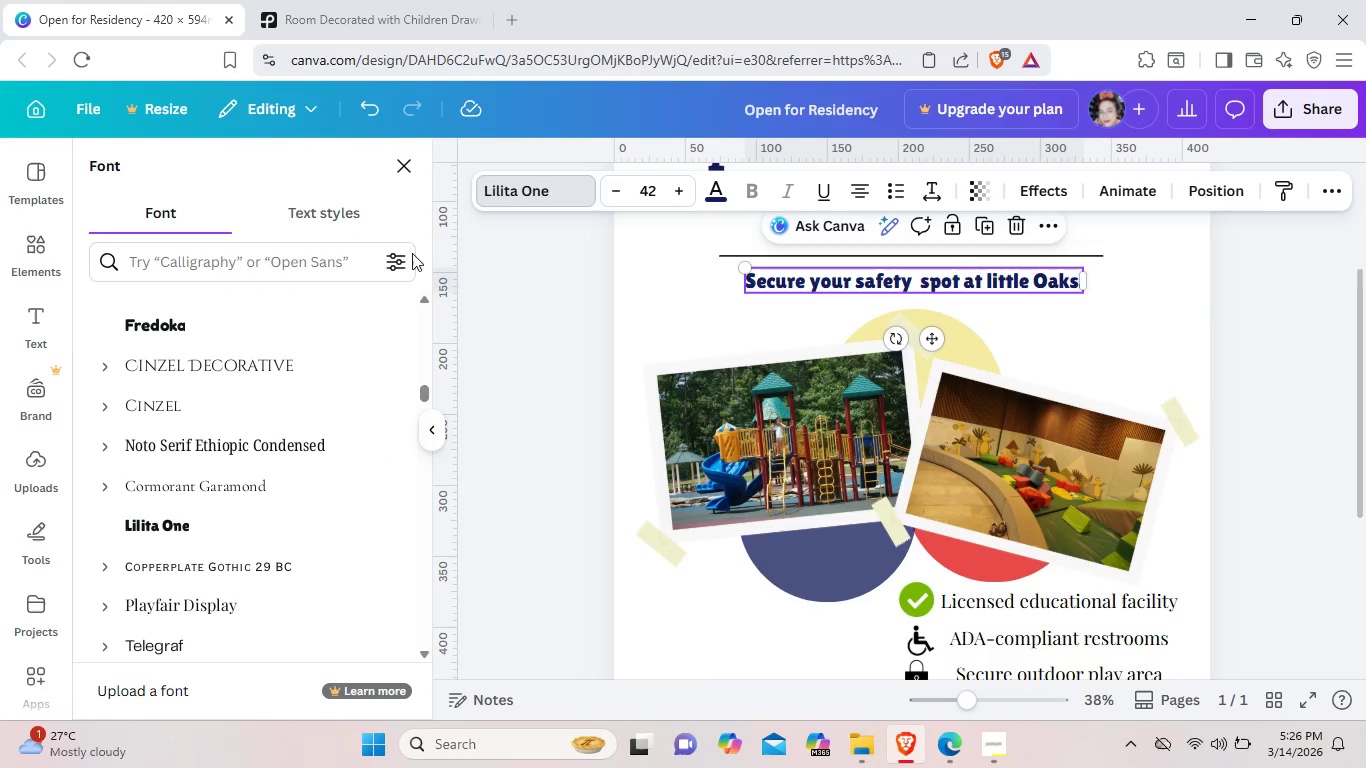 
scroll: coordinate [397, 358], scroll_direction: up, amount: 18.0
 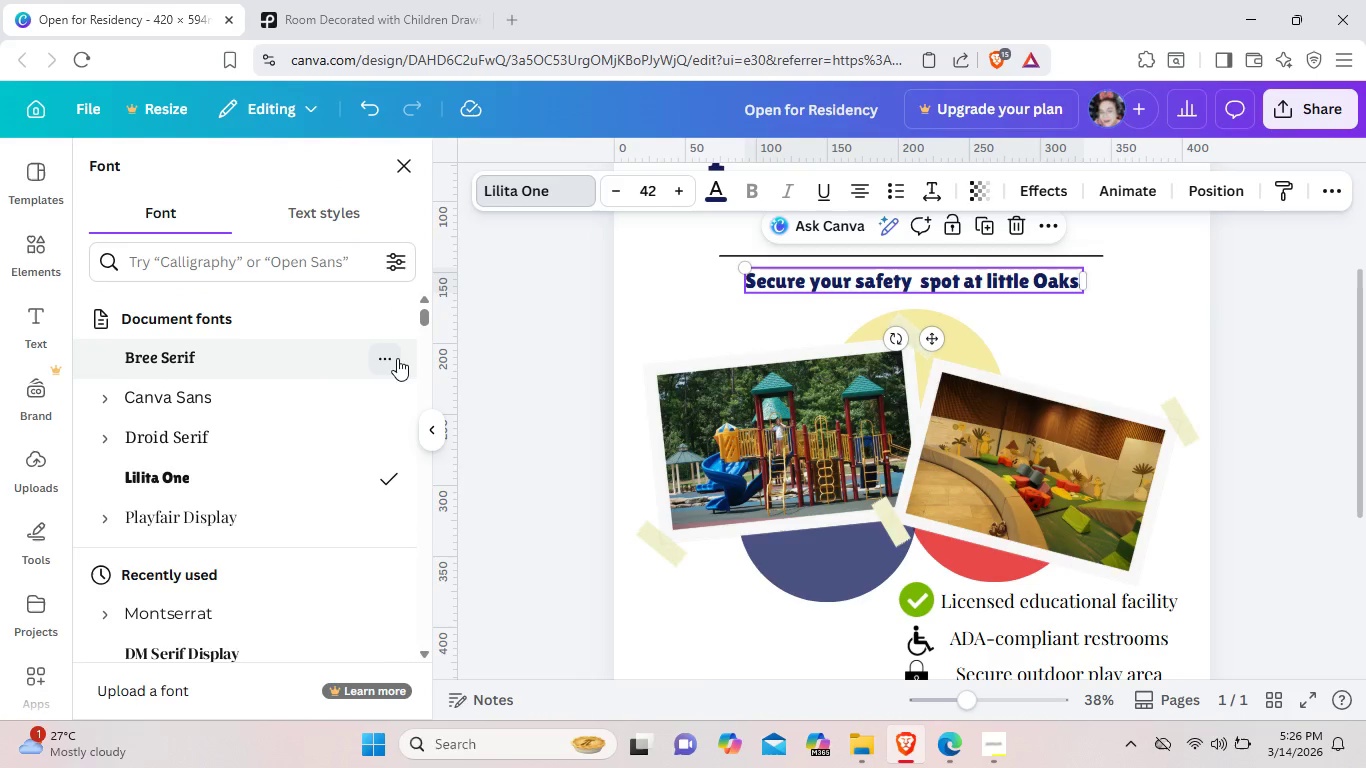 
scroll: coordinate [397, 358], scroll_direction: none, amount: 0.0
 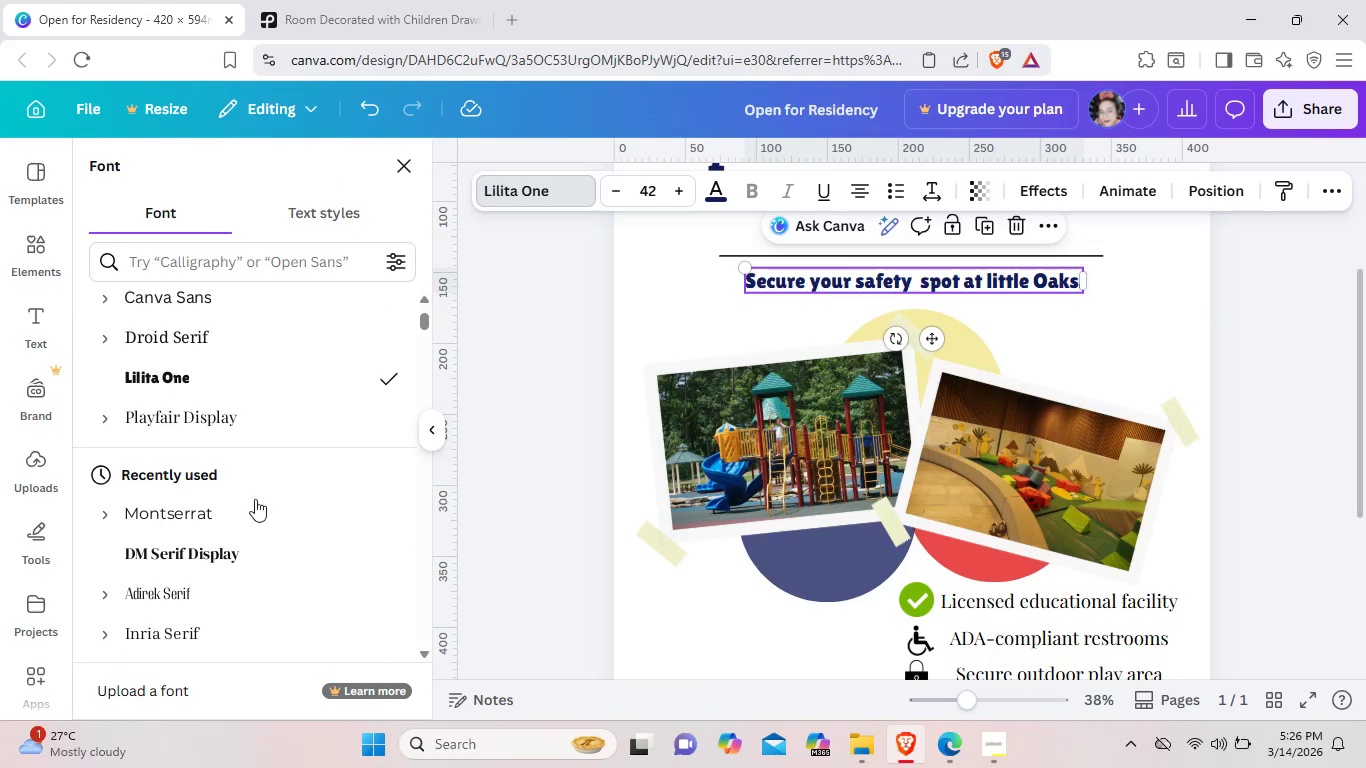 
left_click([245, 512])
 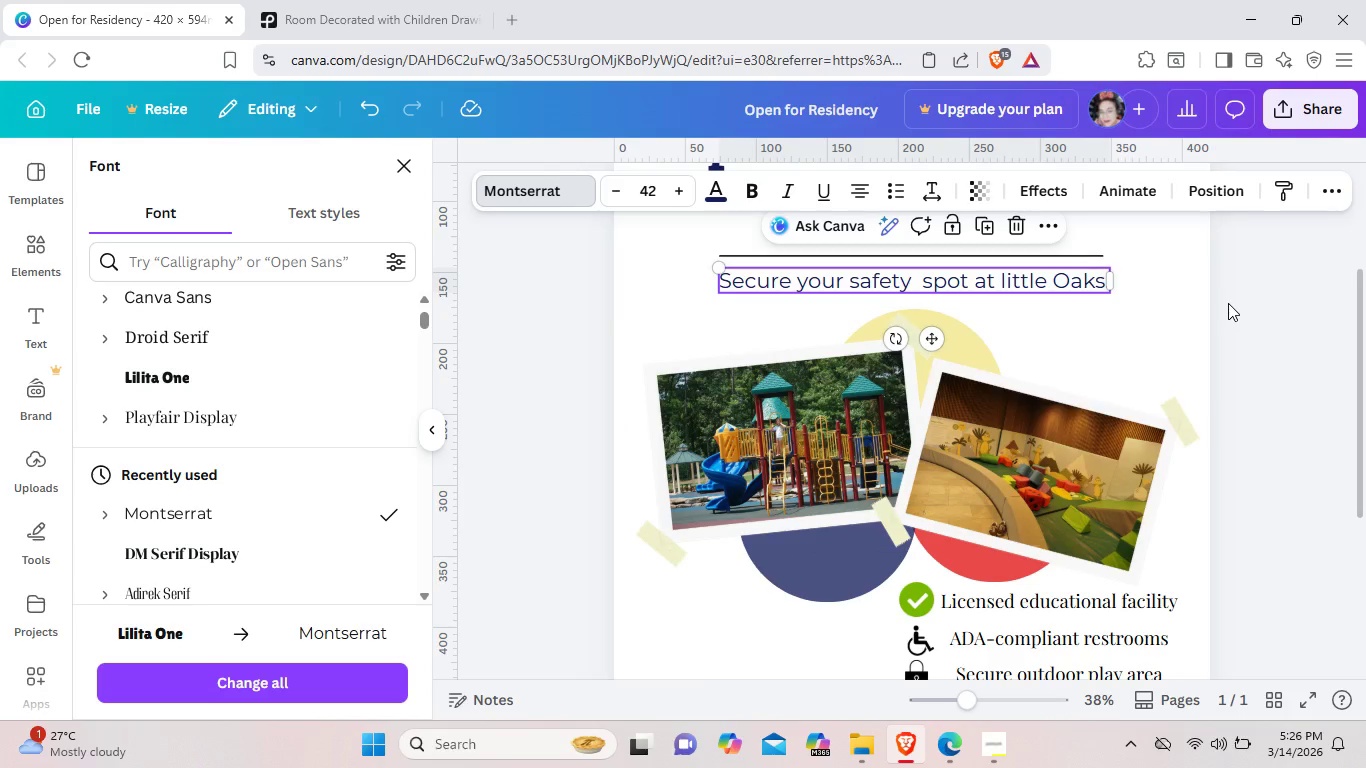 
left_click([1274, 326])
 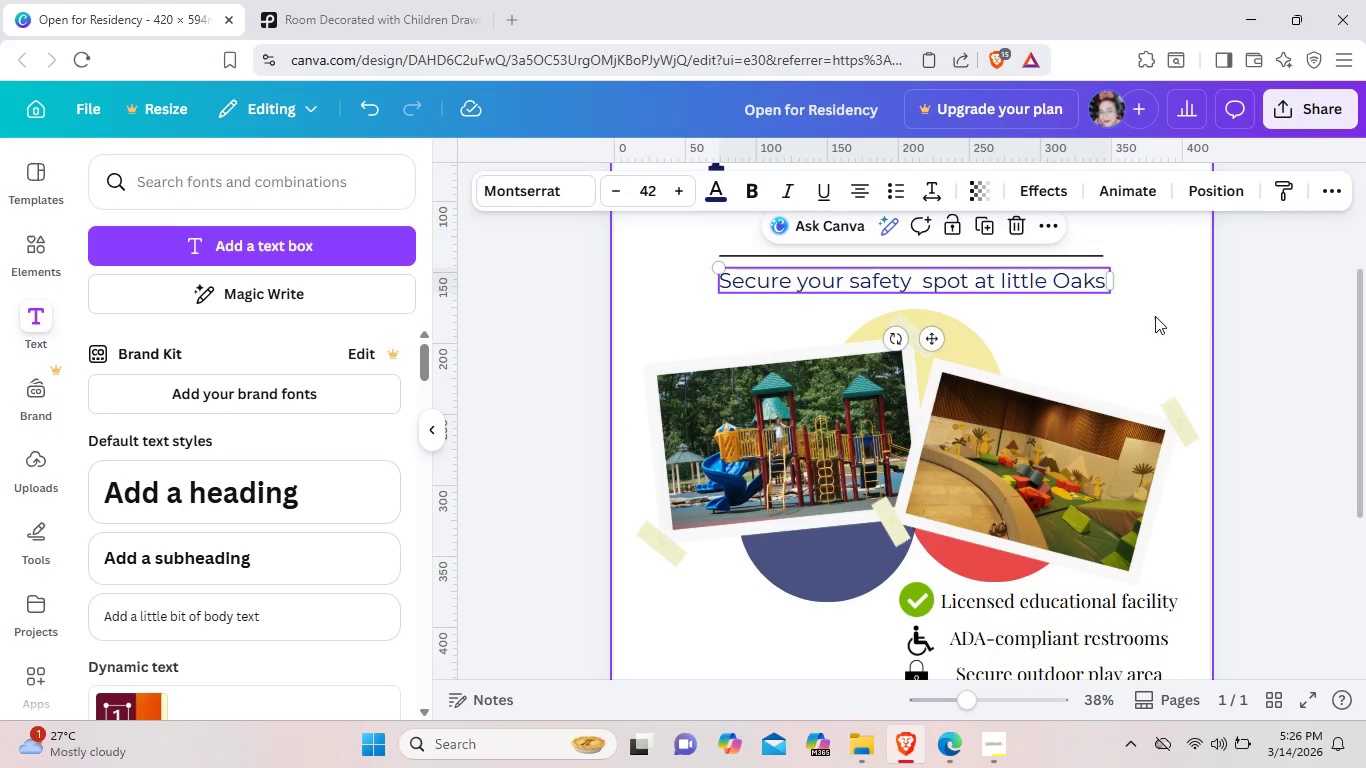 
left_click([1155, 316])
 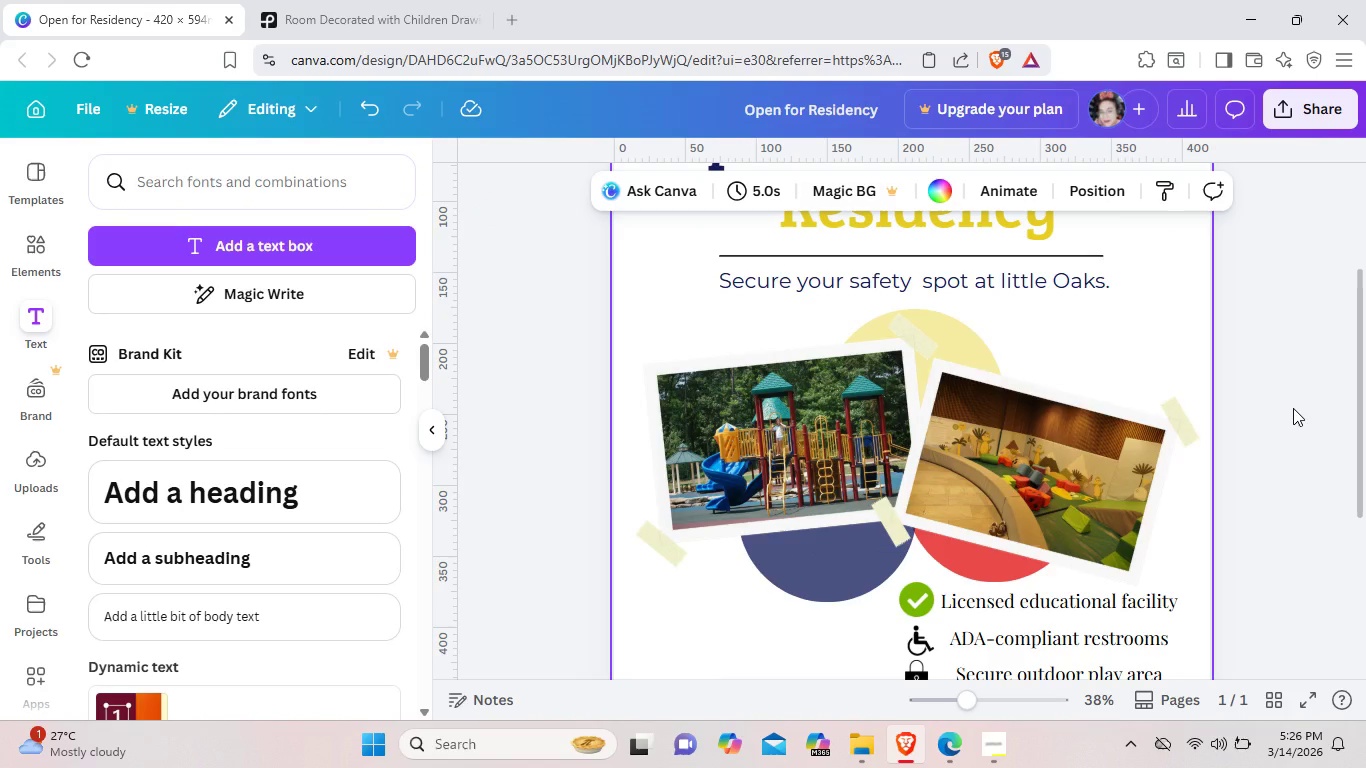 
scroll: coordinate [1293, 408], scroll_direction: down, amount: 1.0
 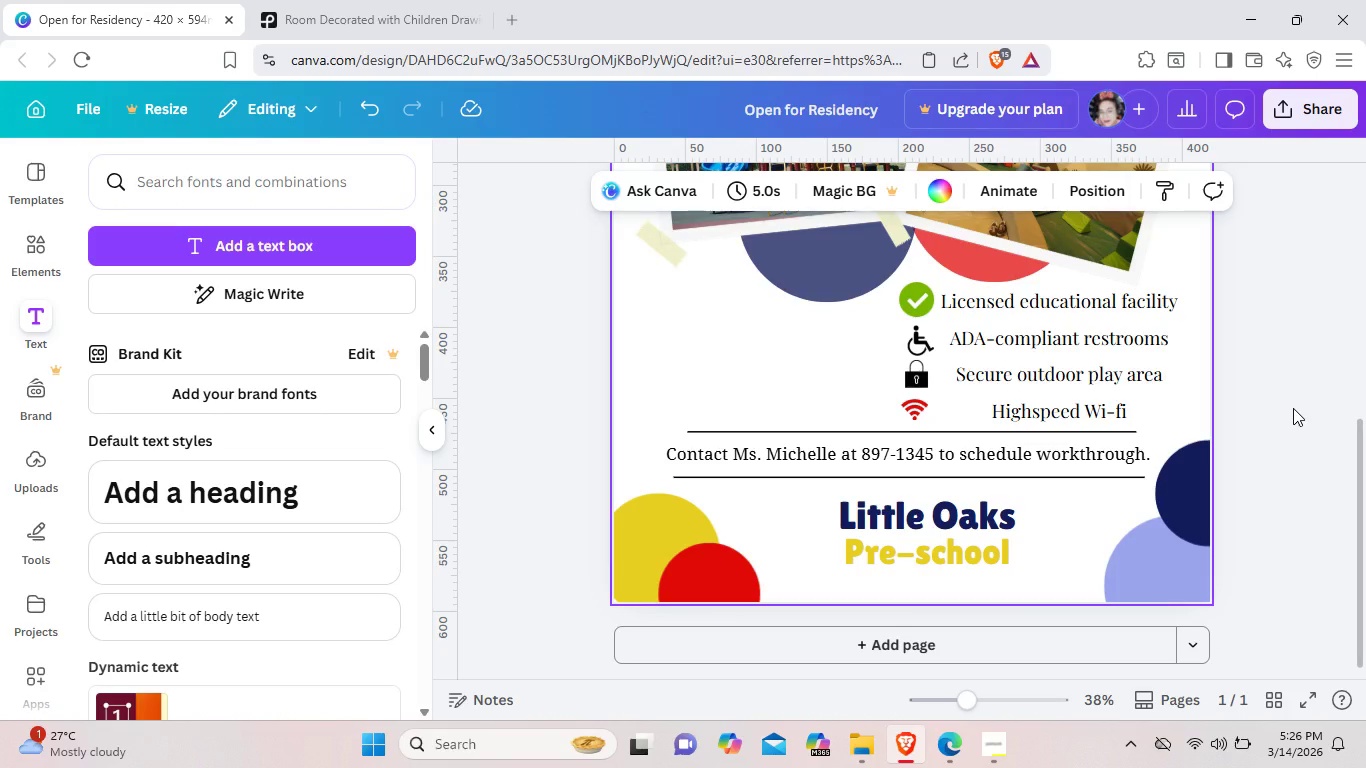 
scroll: coordinate [1293, 408], scroll_direction: up, amount: 5.0
 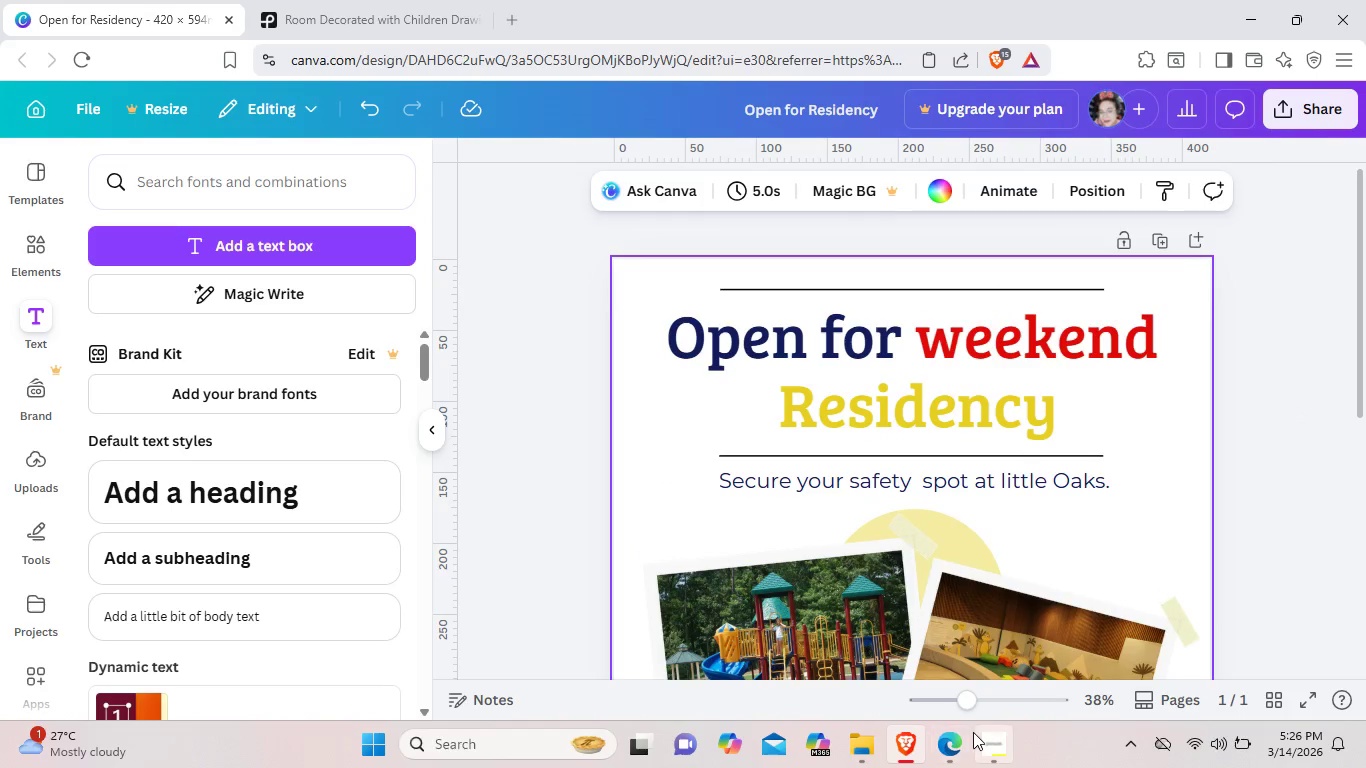 
left_click([978, 739])